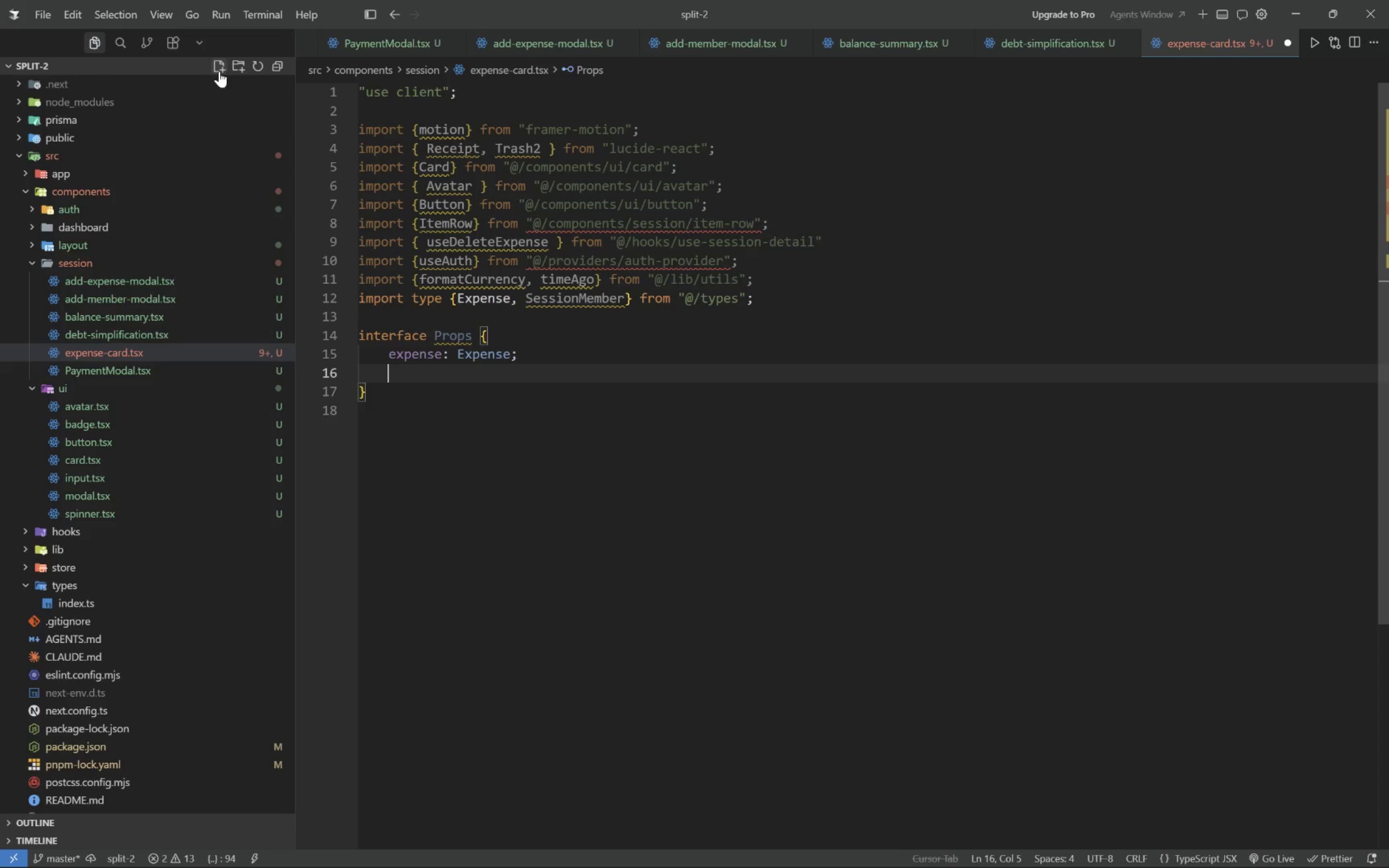 
type(members: SessionMember;)
 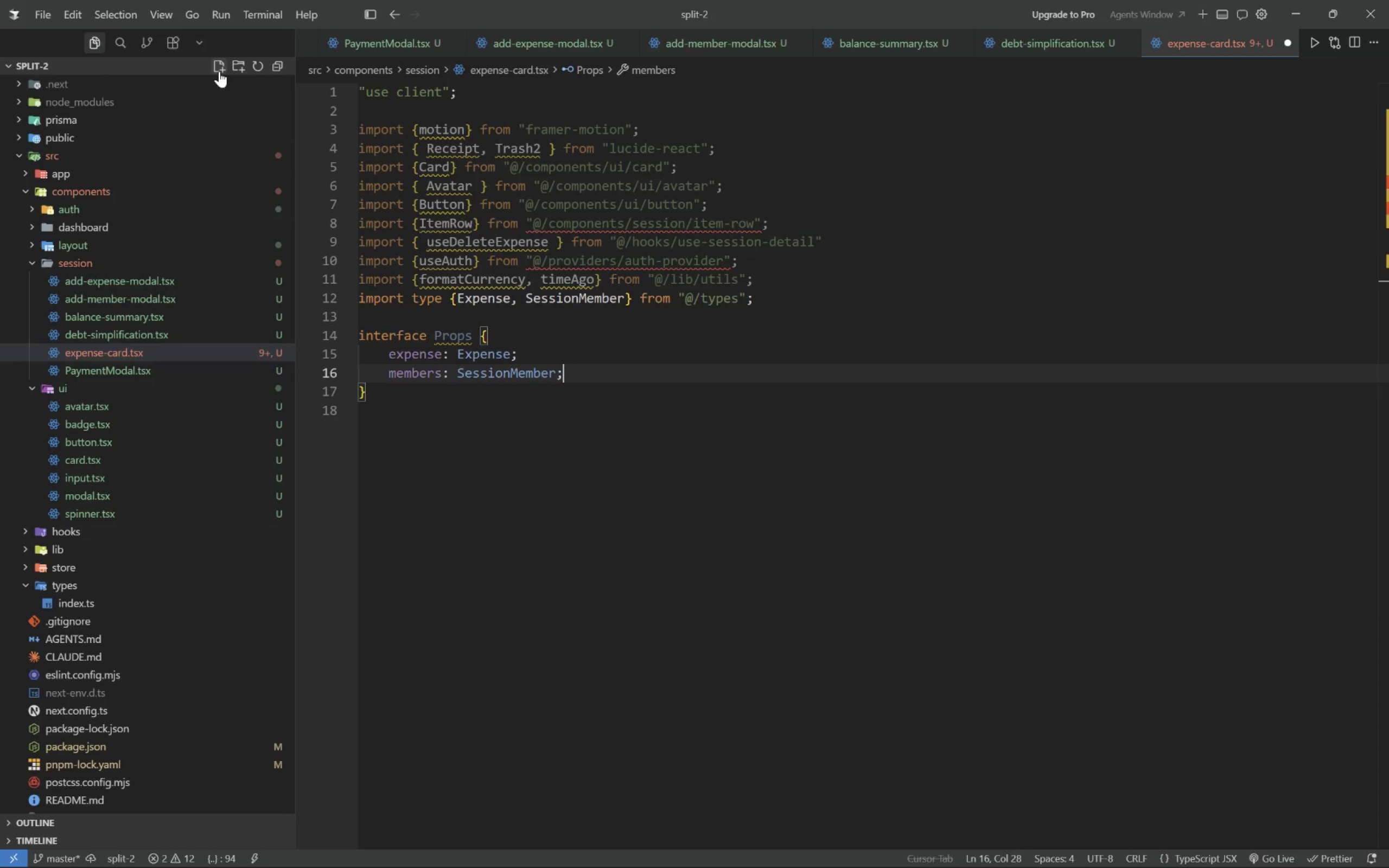 
key(Enter)
 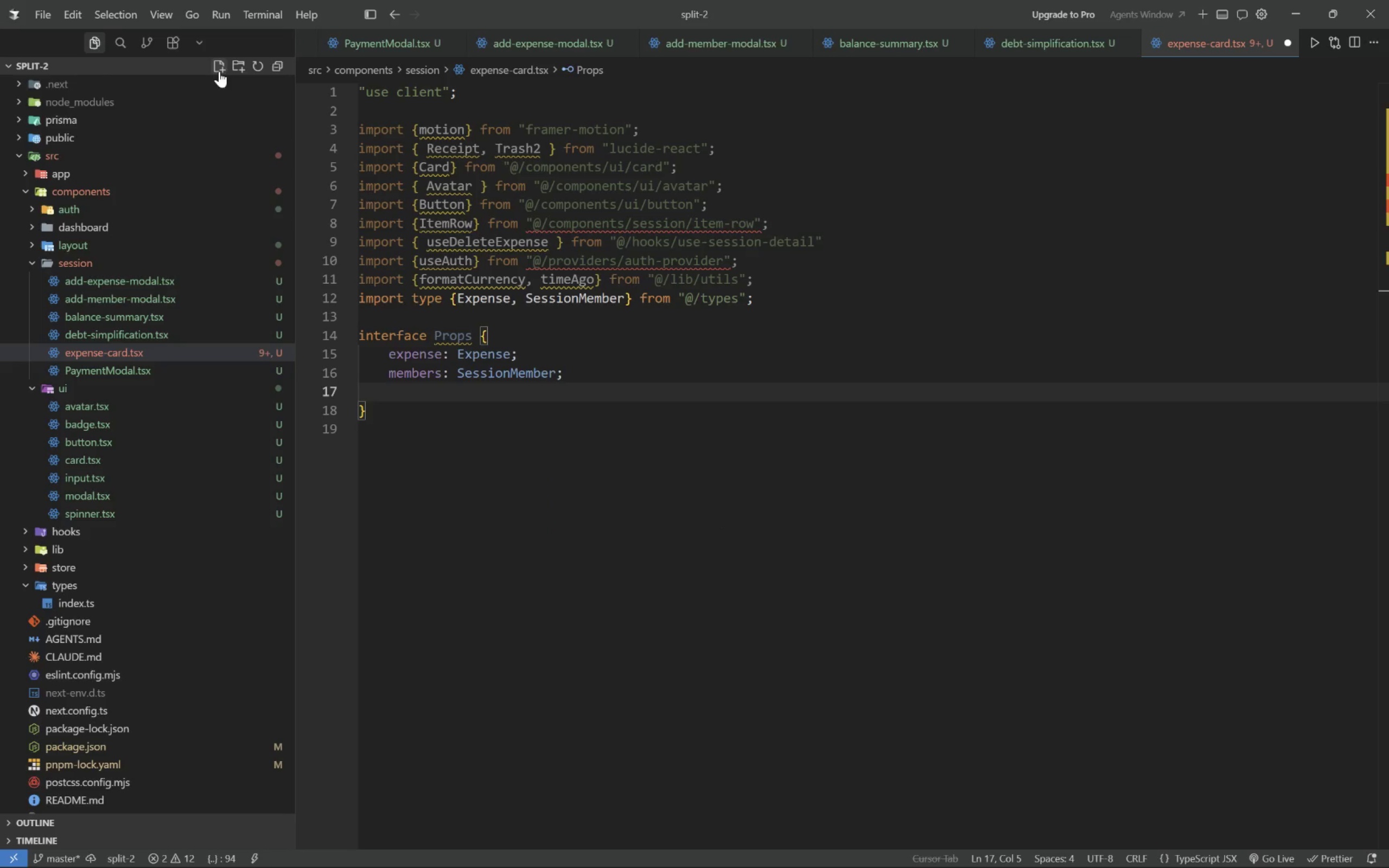 
key(Backspace)
 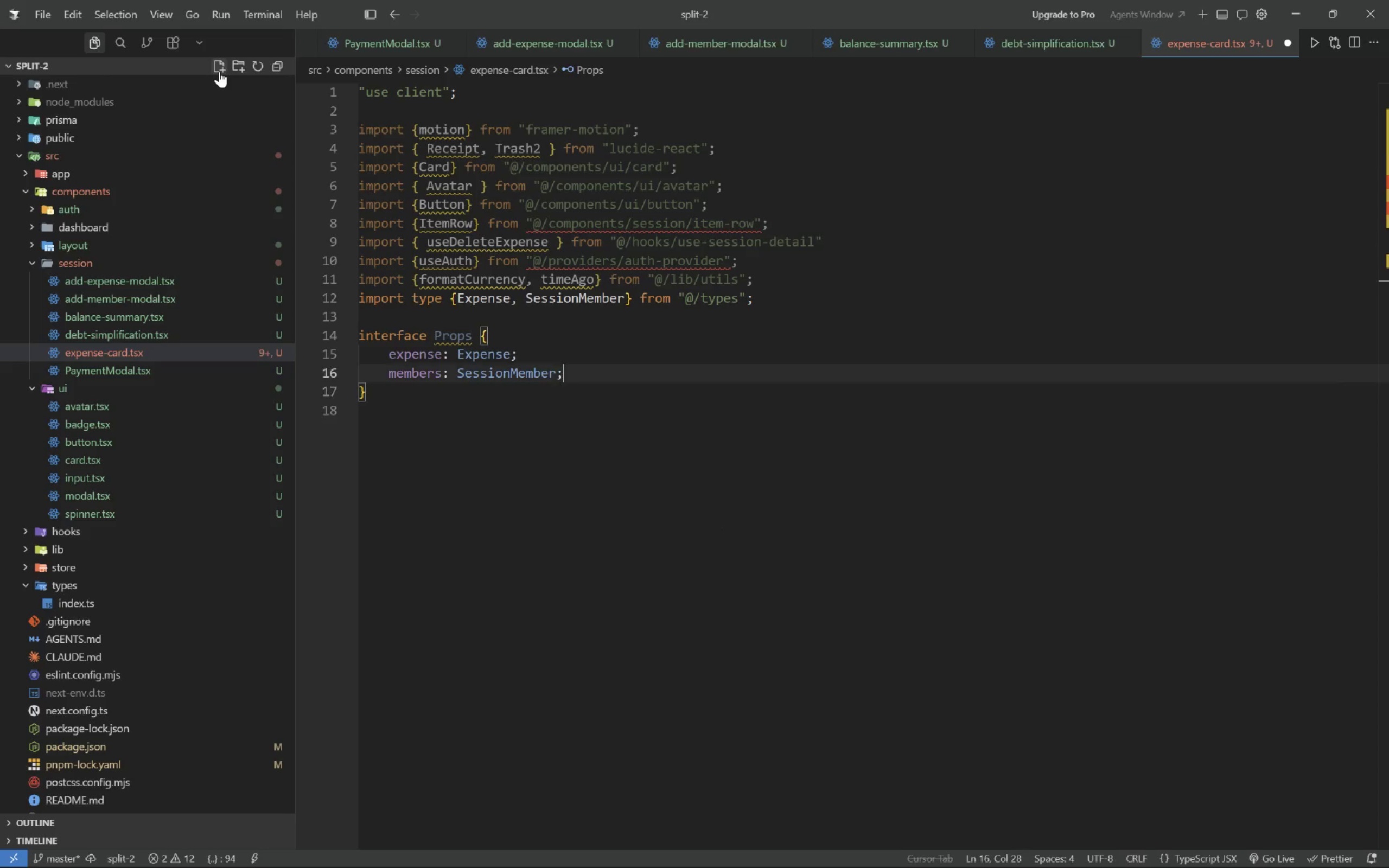 
key(Backspace)
 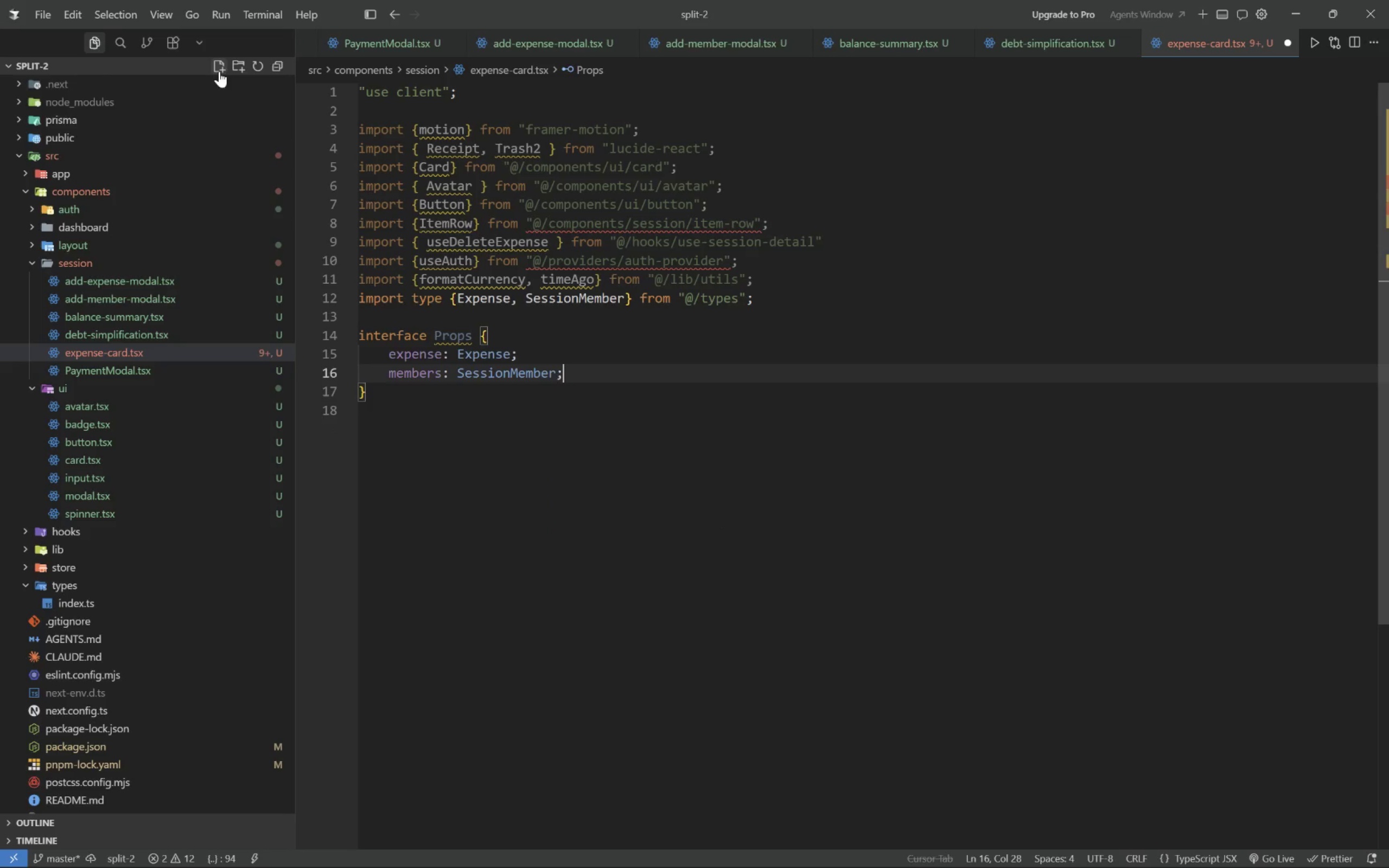 
key(Backspace)
 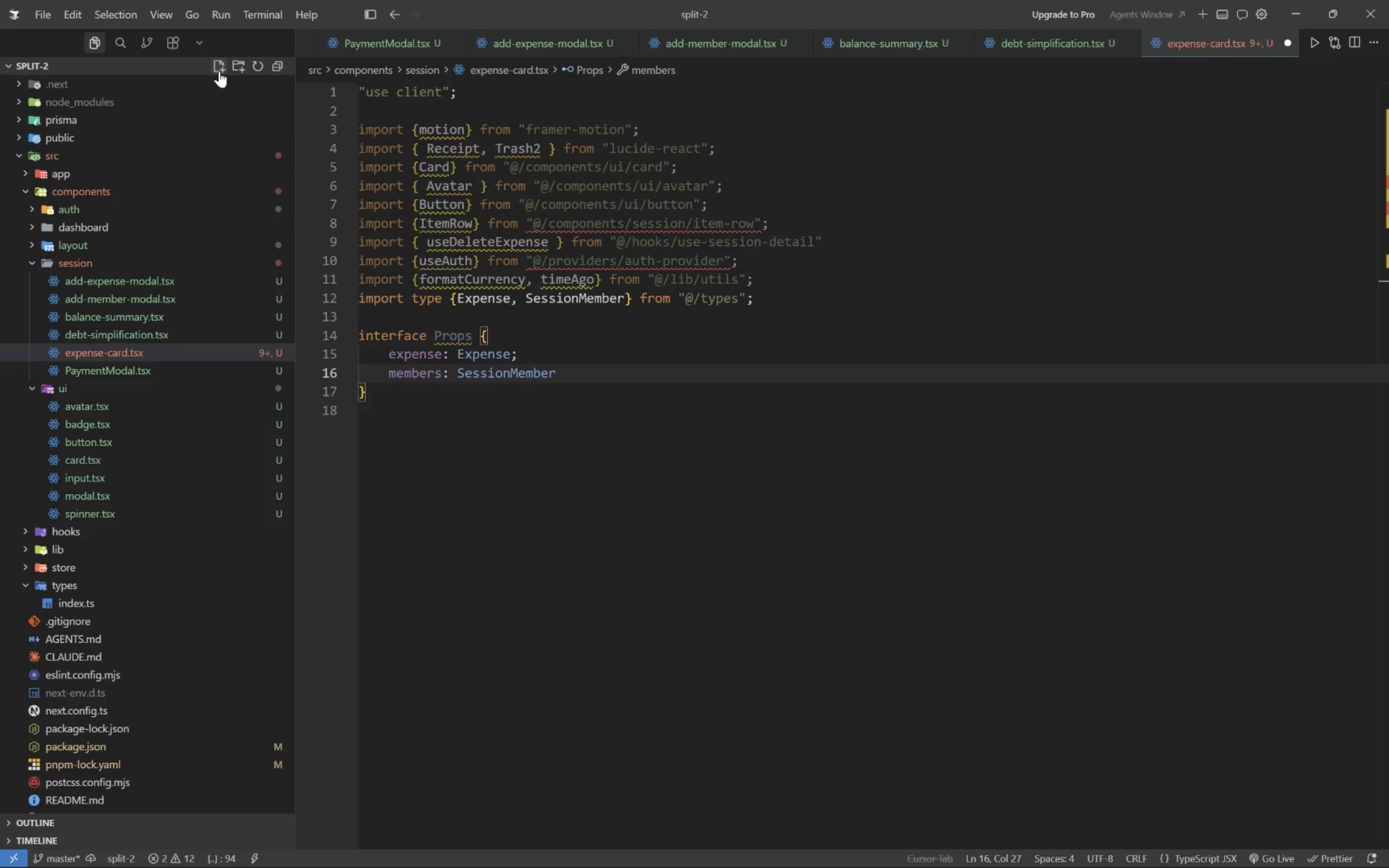 
key(BracketLeft)
 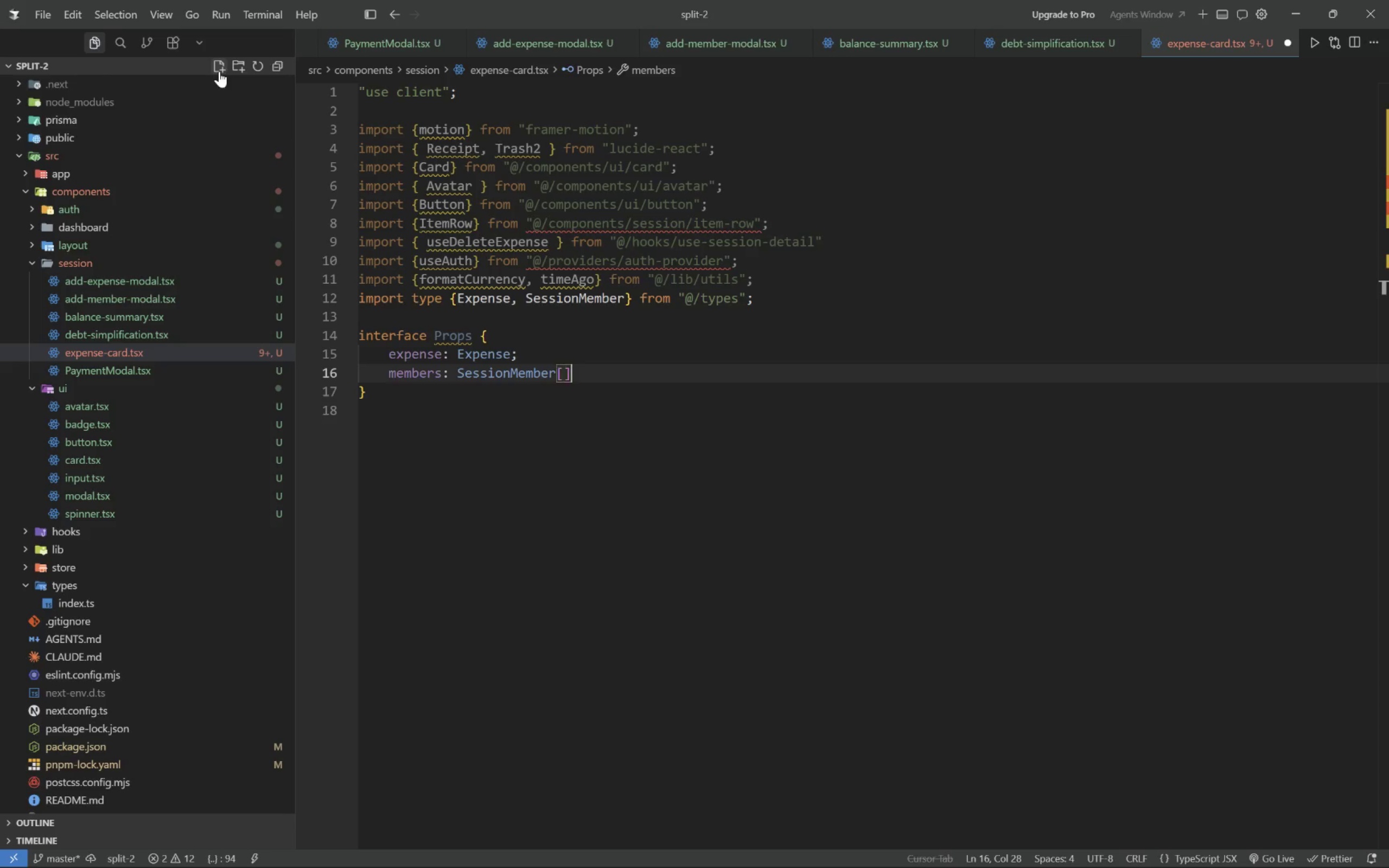 
key(Tab)
 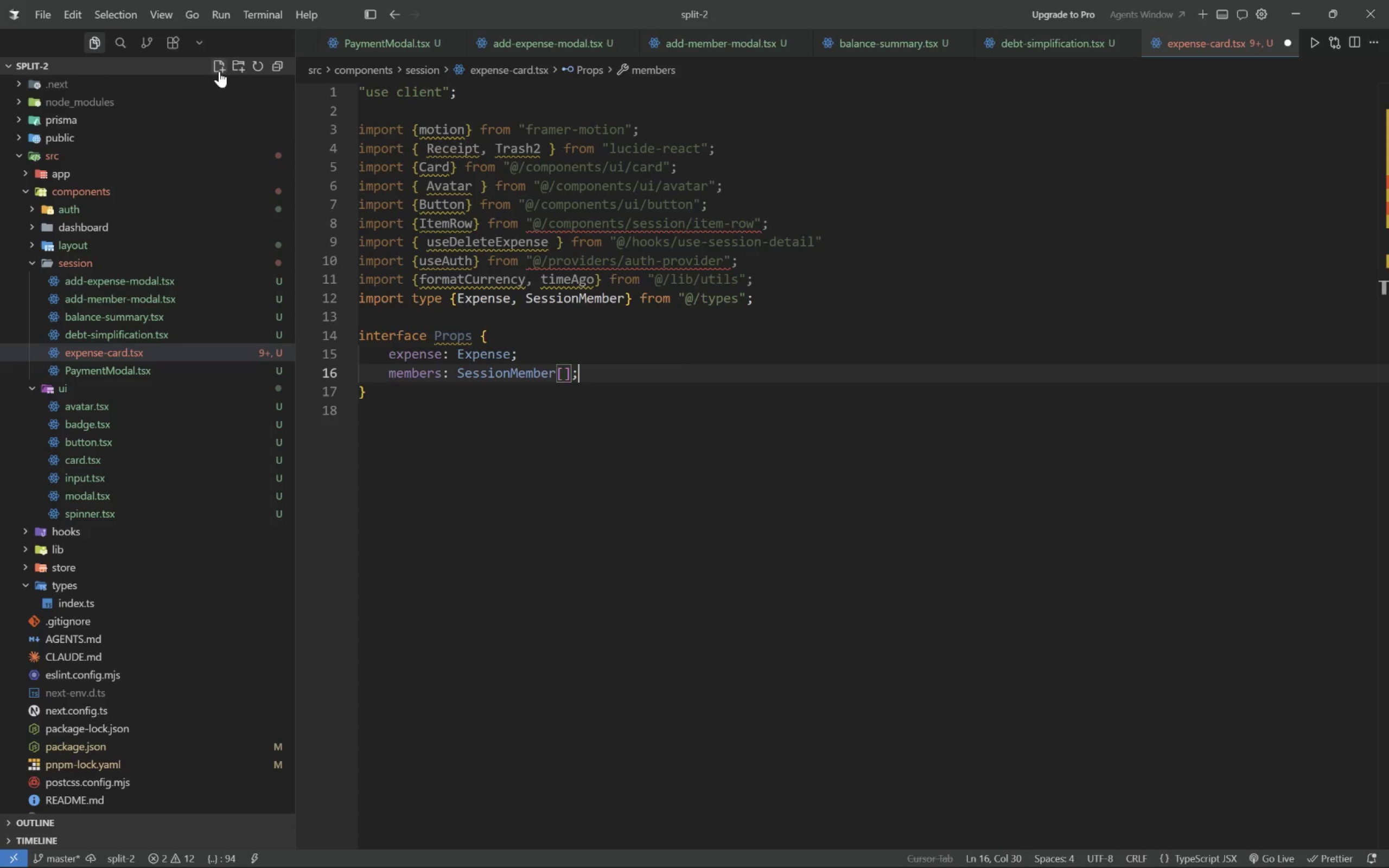 
key(Semicolon)
 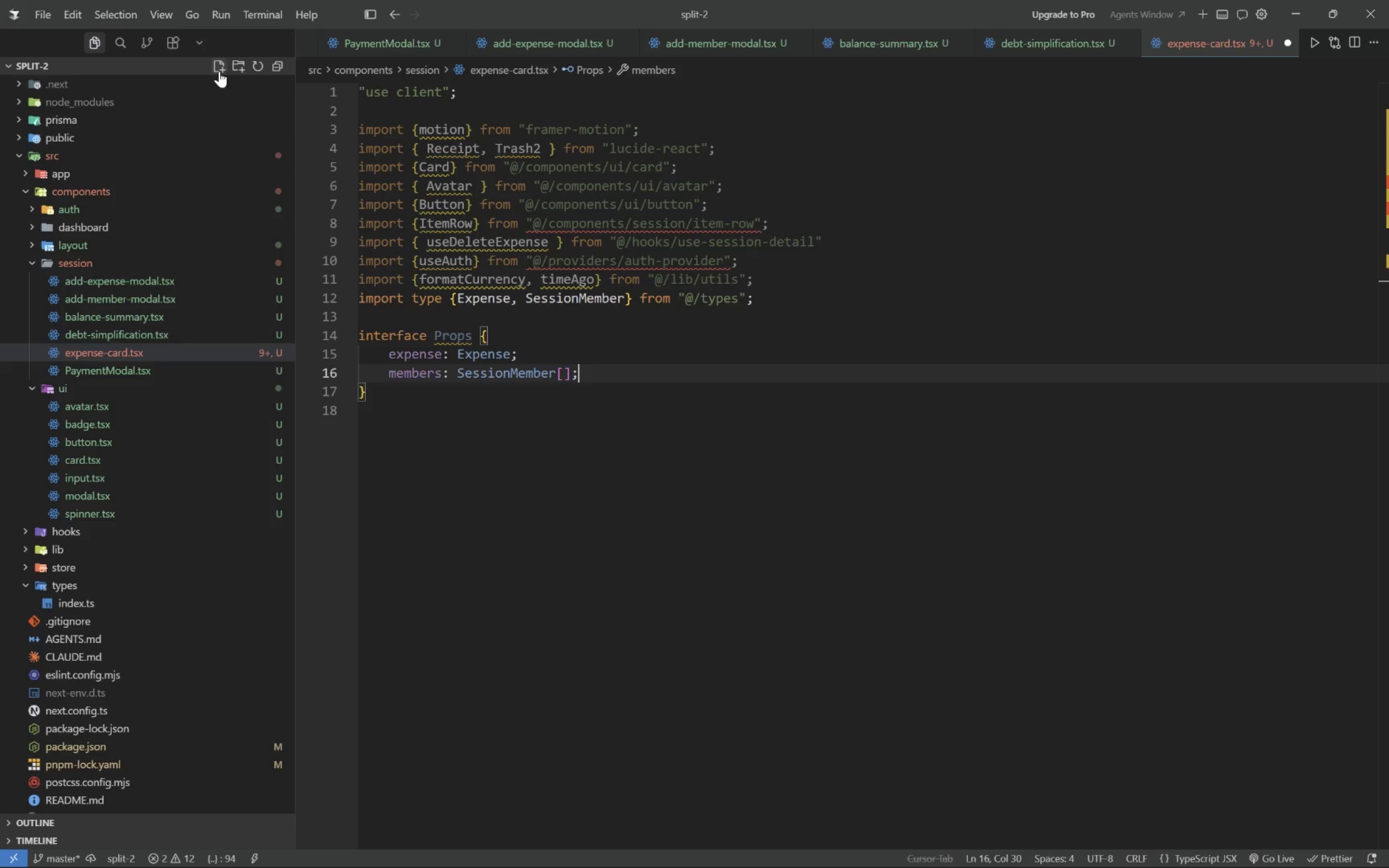 
key(Enter)
 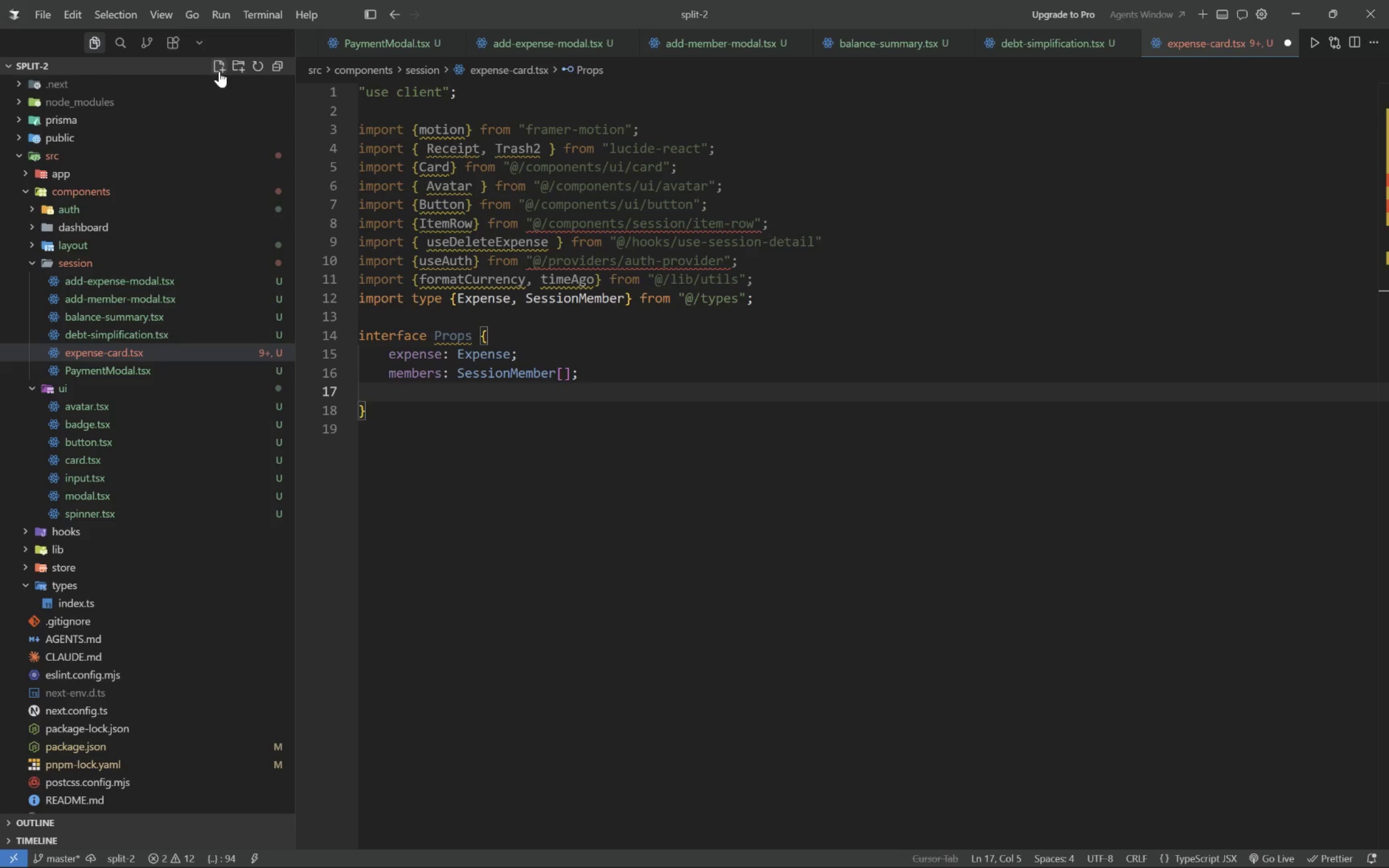 
type(sessionId: strin)
key(Tab)
type(;)
 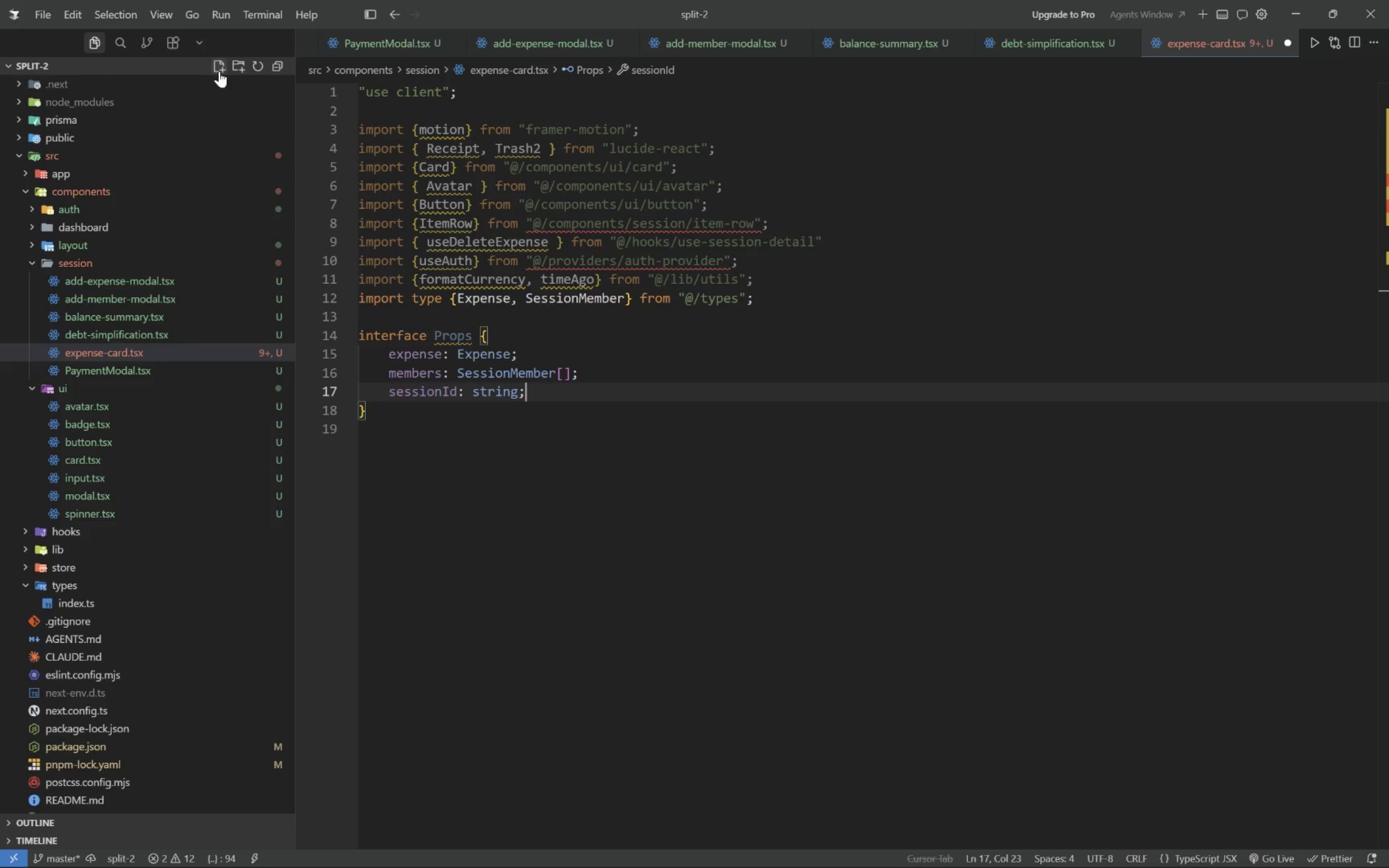 
key(ArrowDown)
 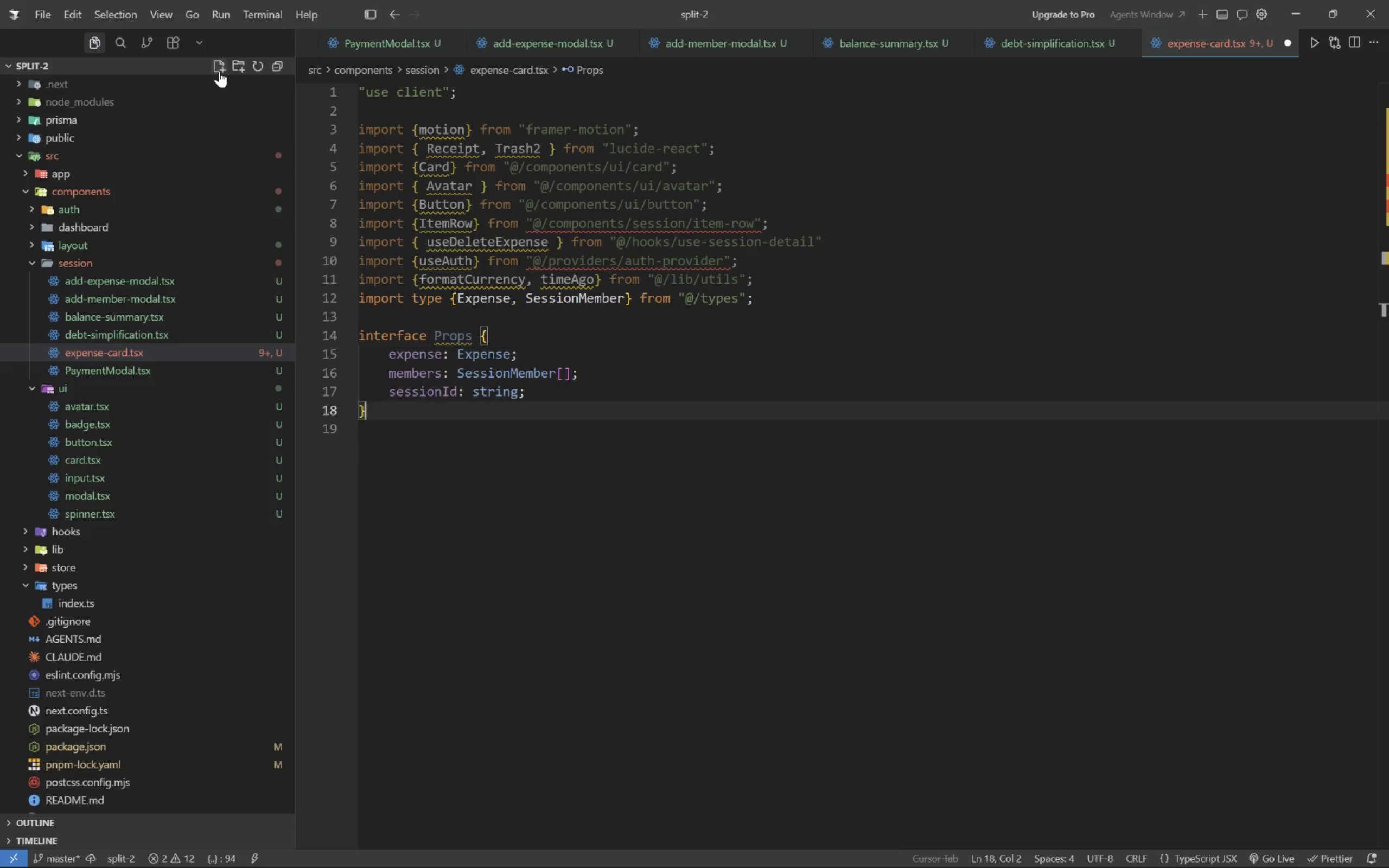 
key(Enter)
 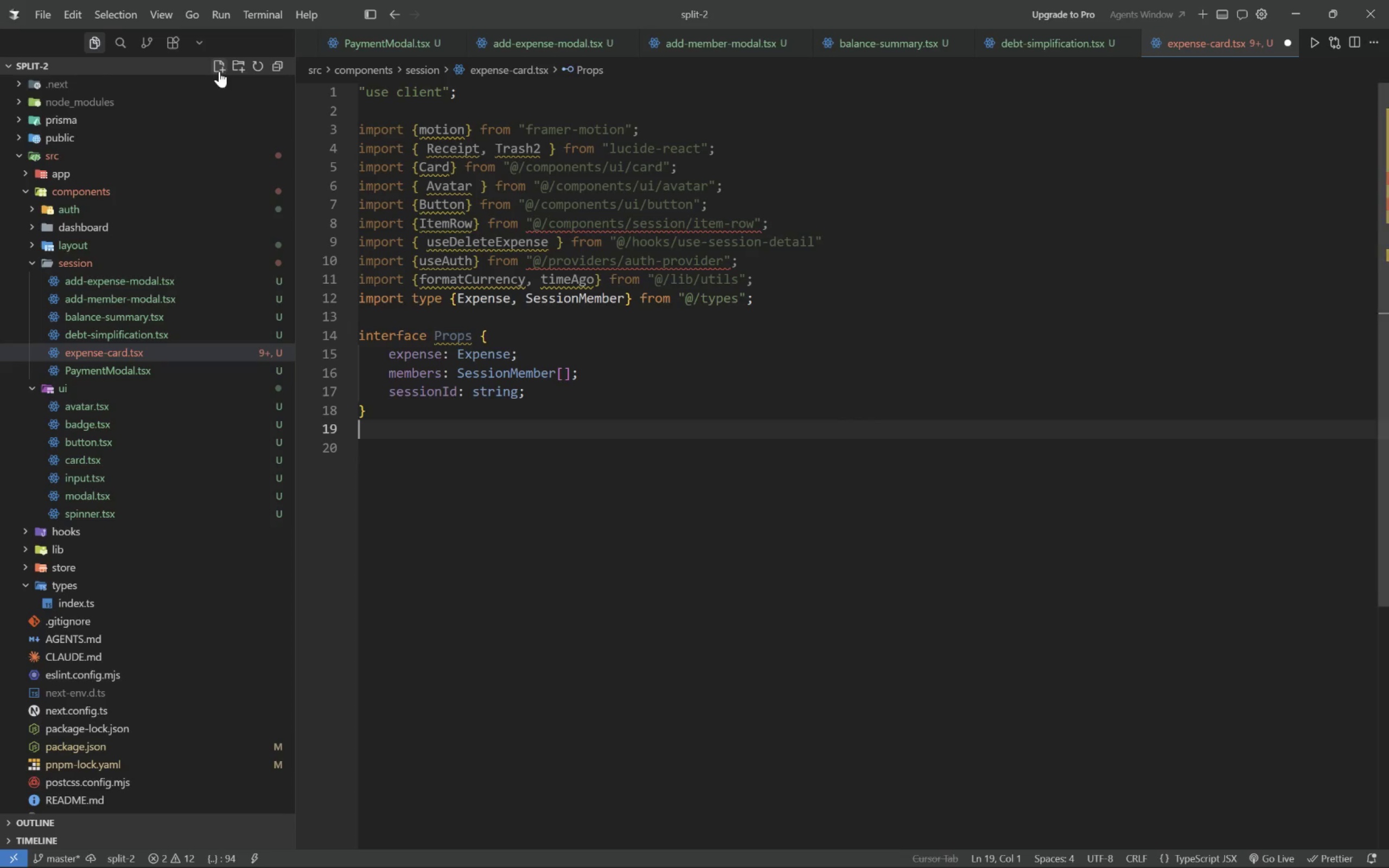 
key(Enter)
 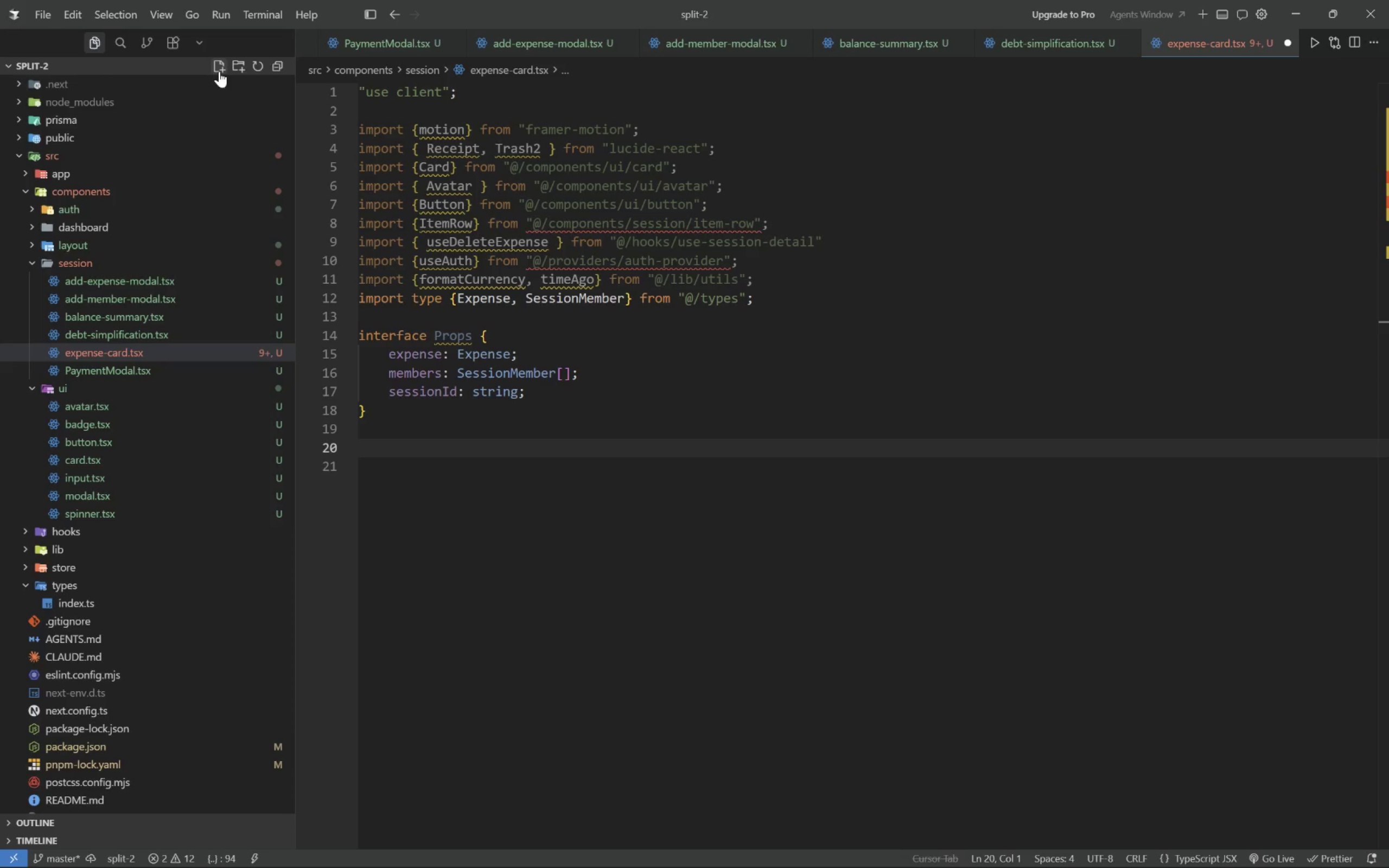 
type(export function ExpenseCAr)
key(Backspace)
key(Backspace)
type(ard(P)
key(Backspace)
type({ expense, members, sessionId )
key(Tab)
key(Tab)
type( )
 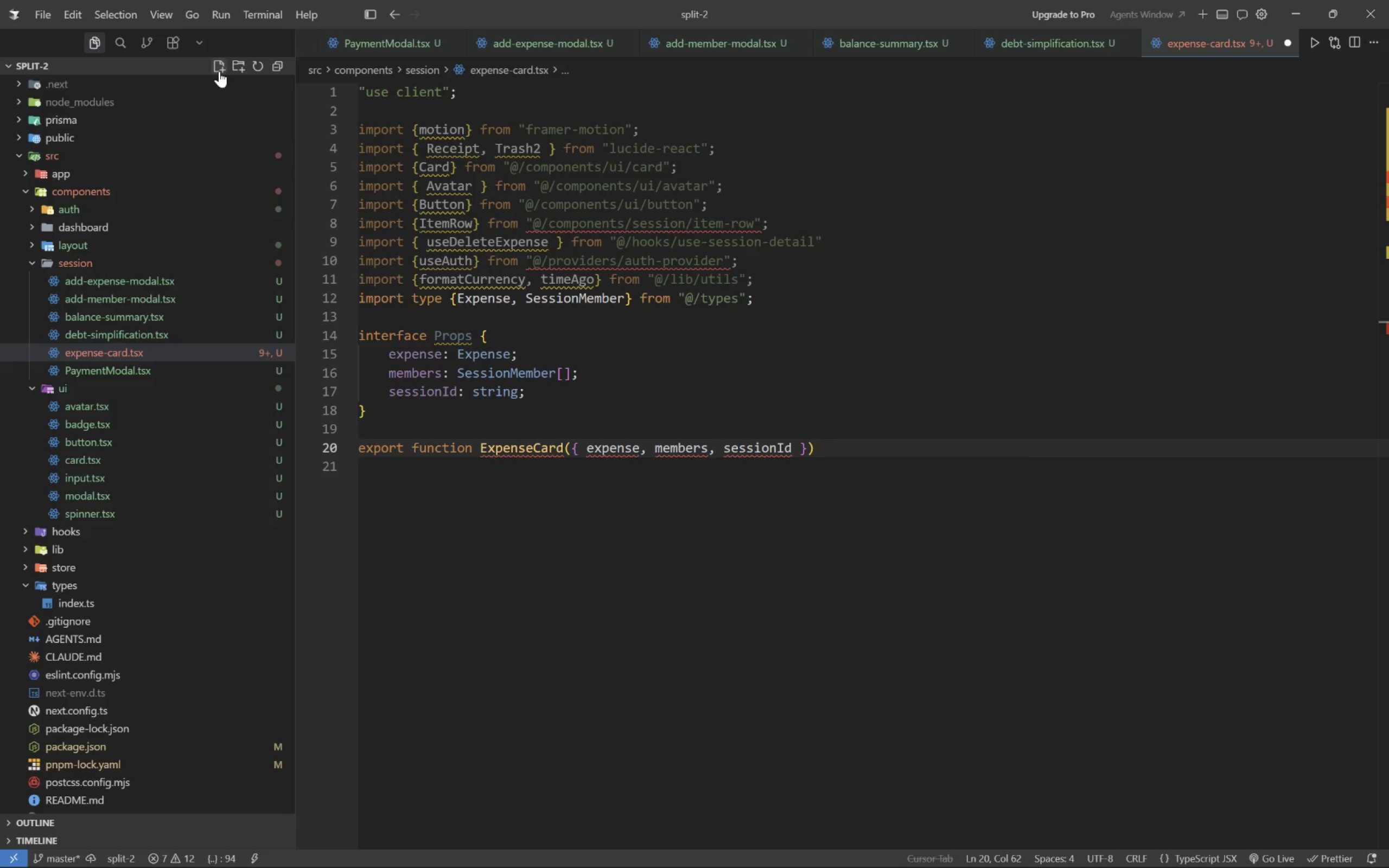 
key(ArrowLeft)
 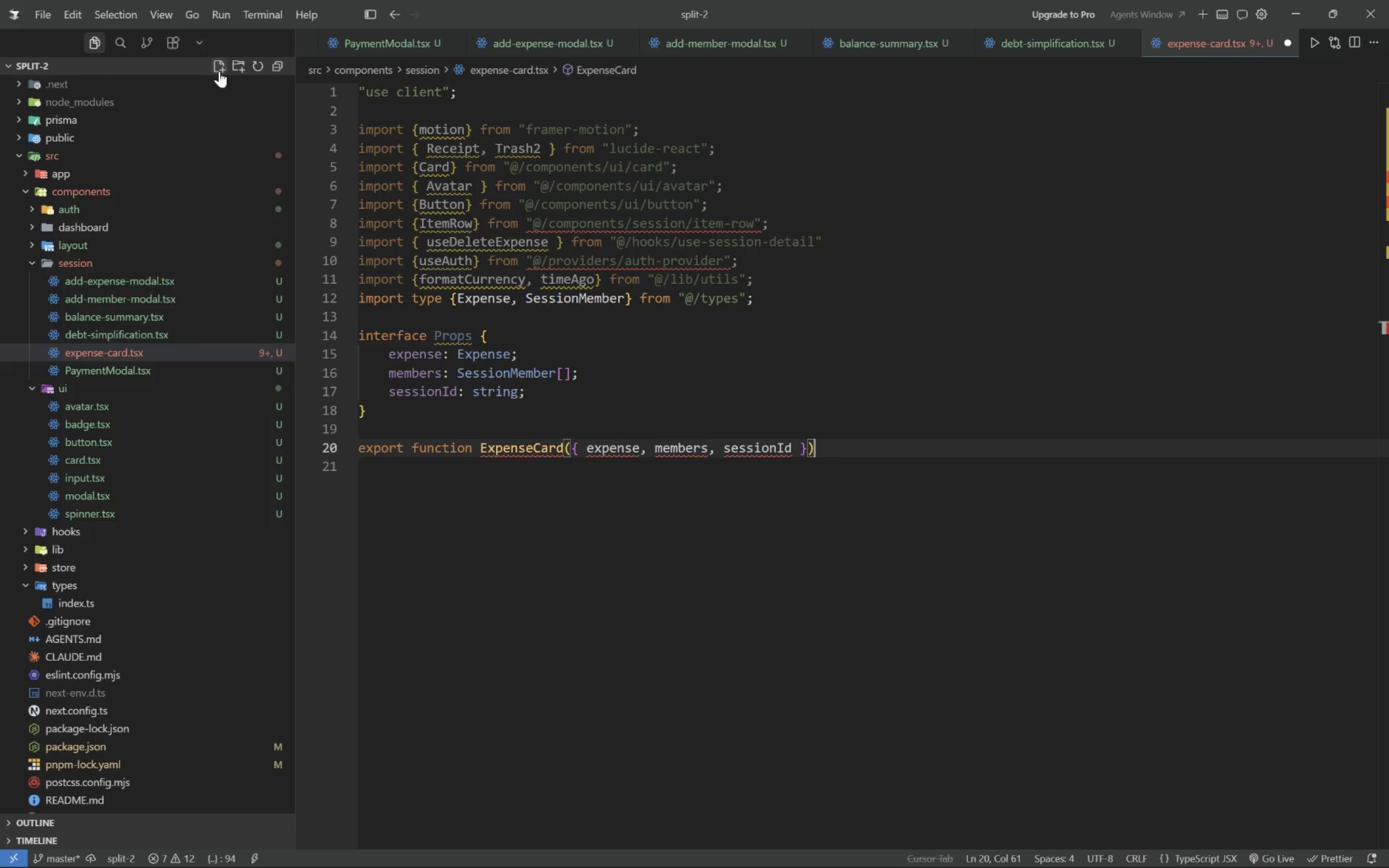 
key(ArrowLeft)
 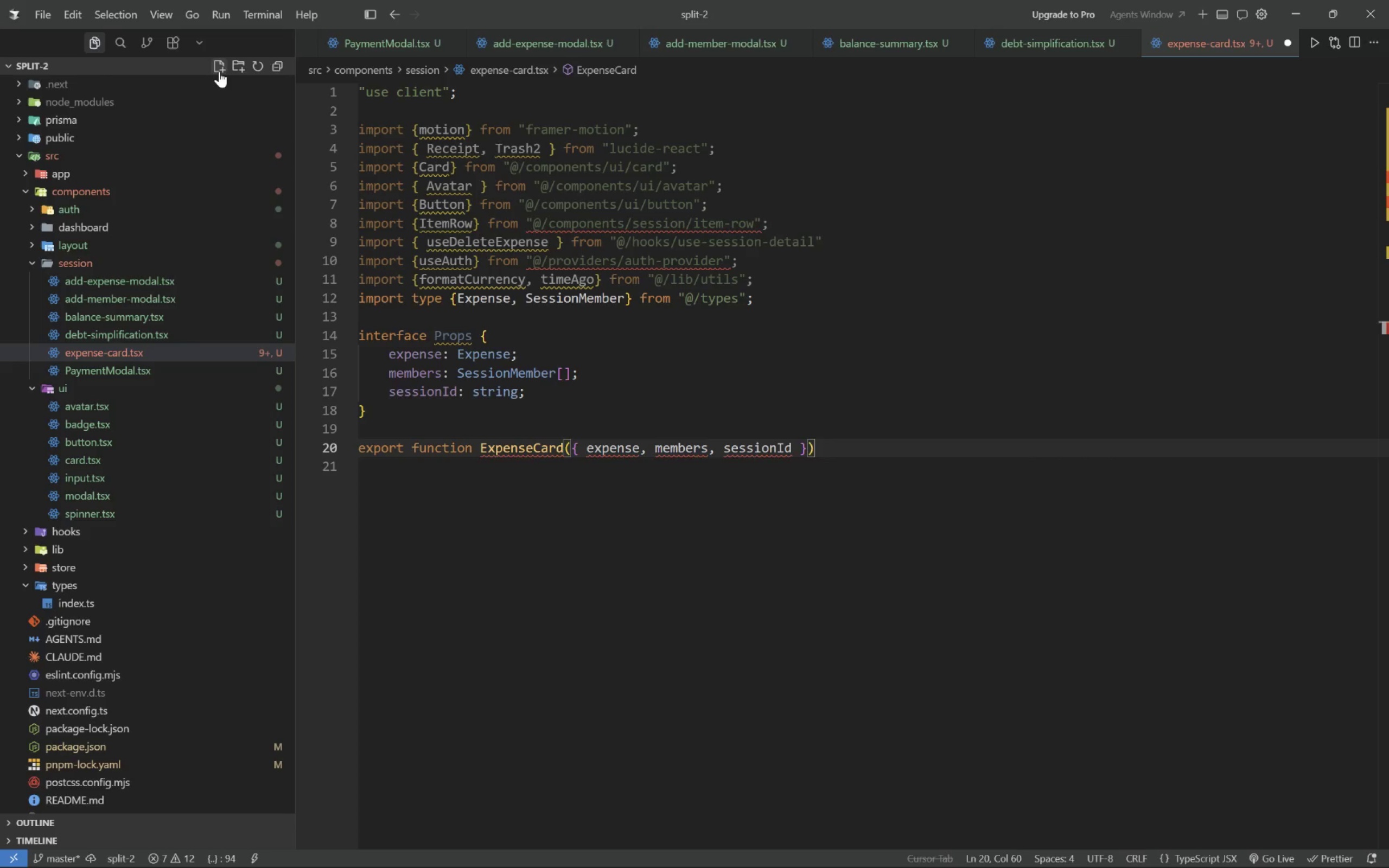 
type(: Props)
 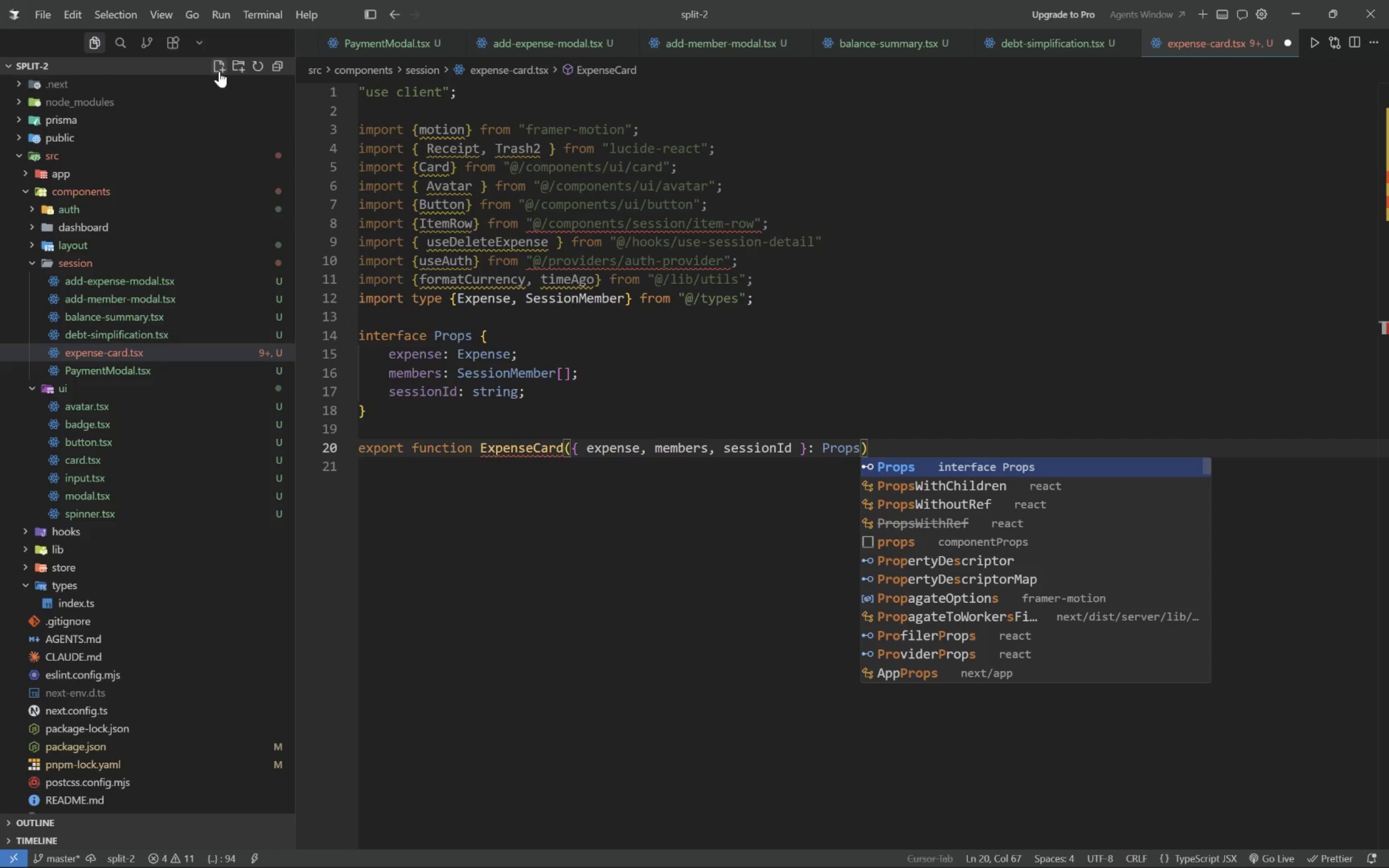 
key(ArrowRight)
 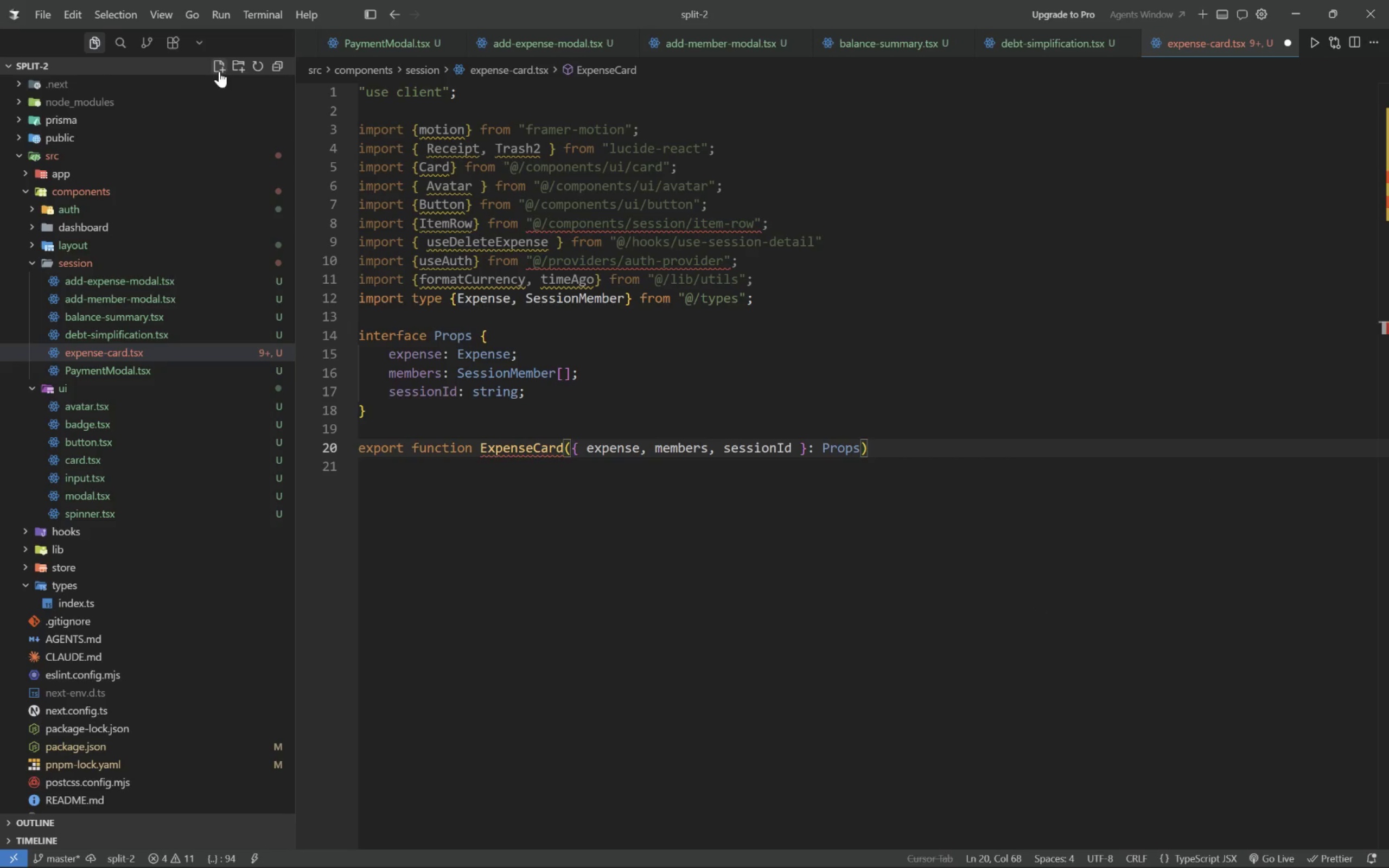 
key(Space)
 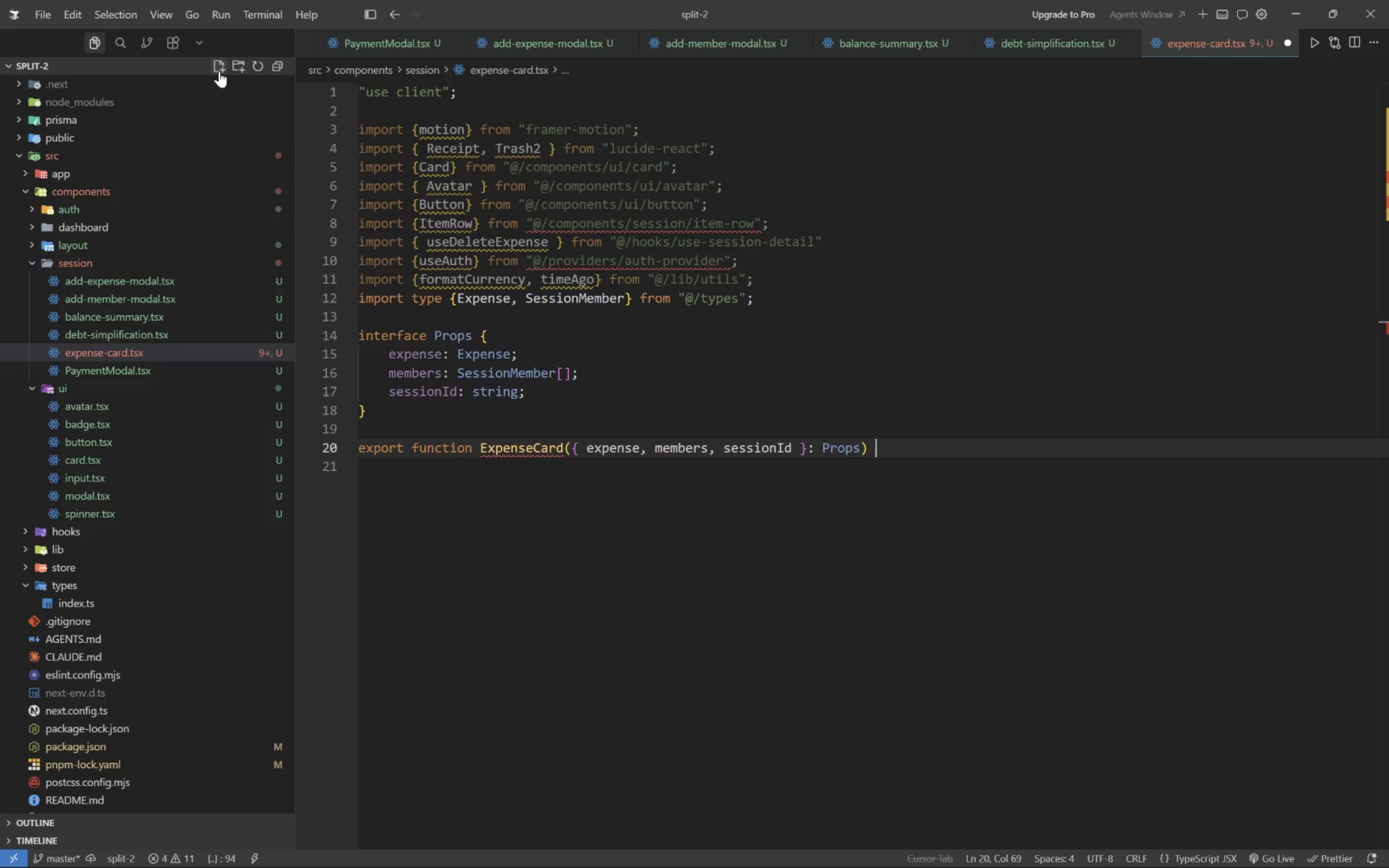 
key(Shift+ShiftLeft)
 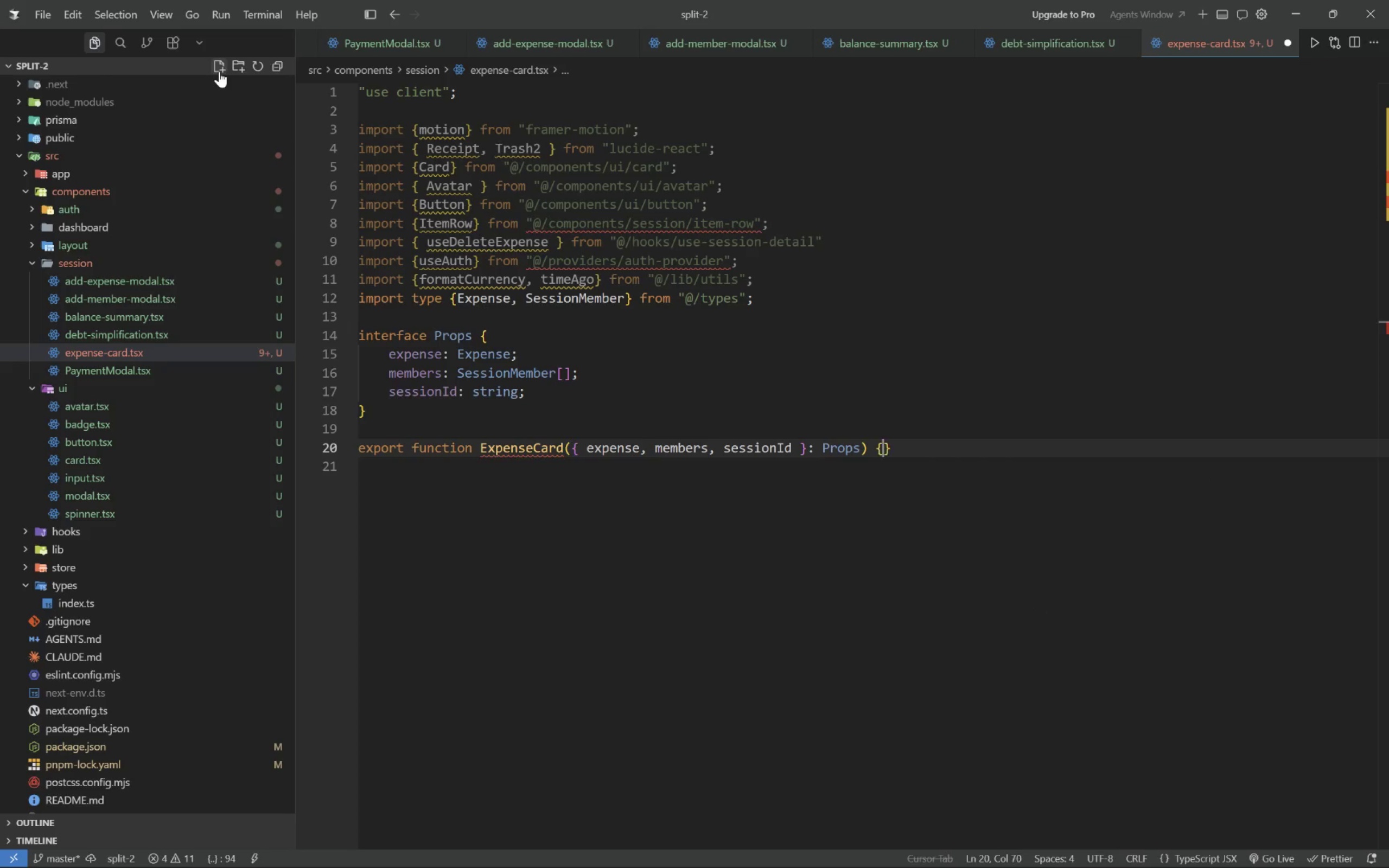 
key(Shift+BracketLeft)
 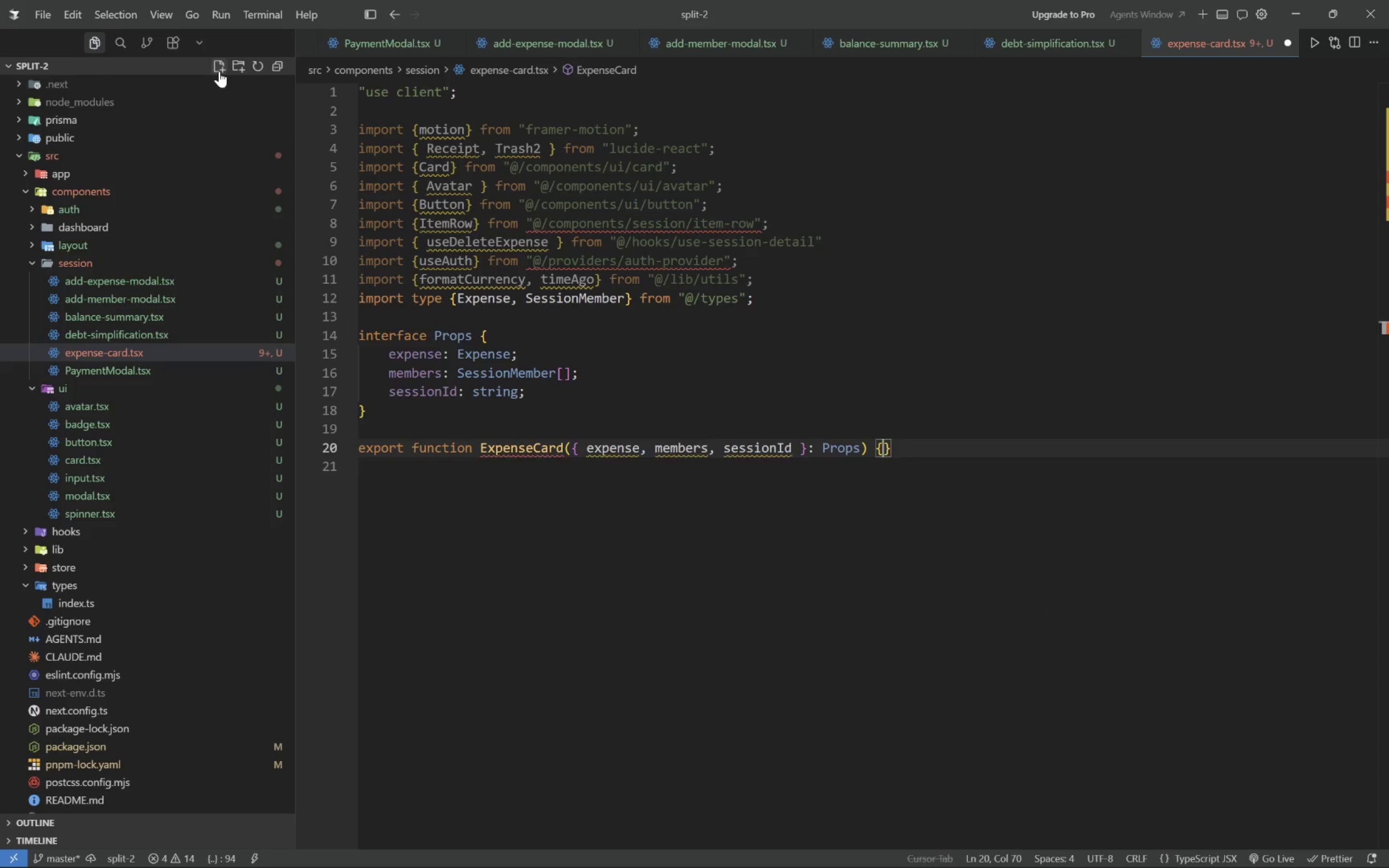 
key(Enter)
 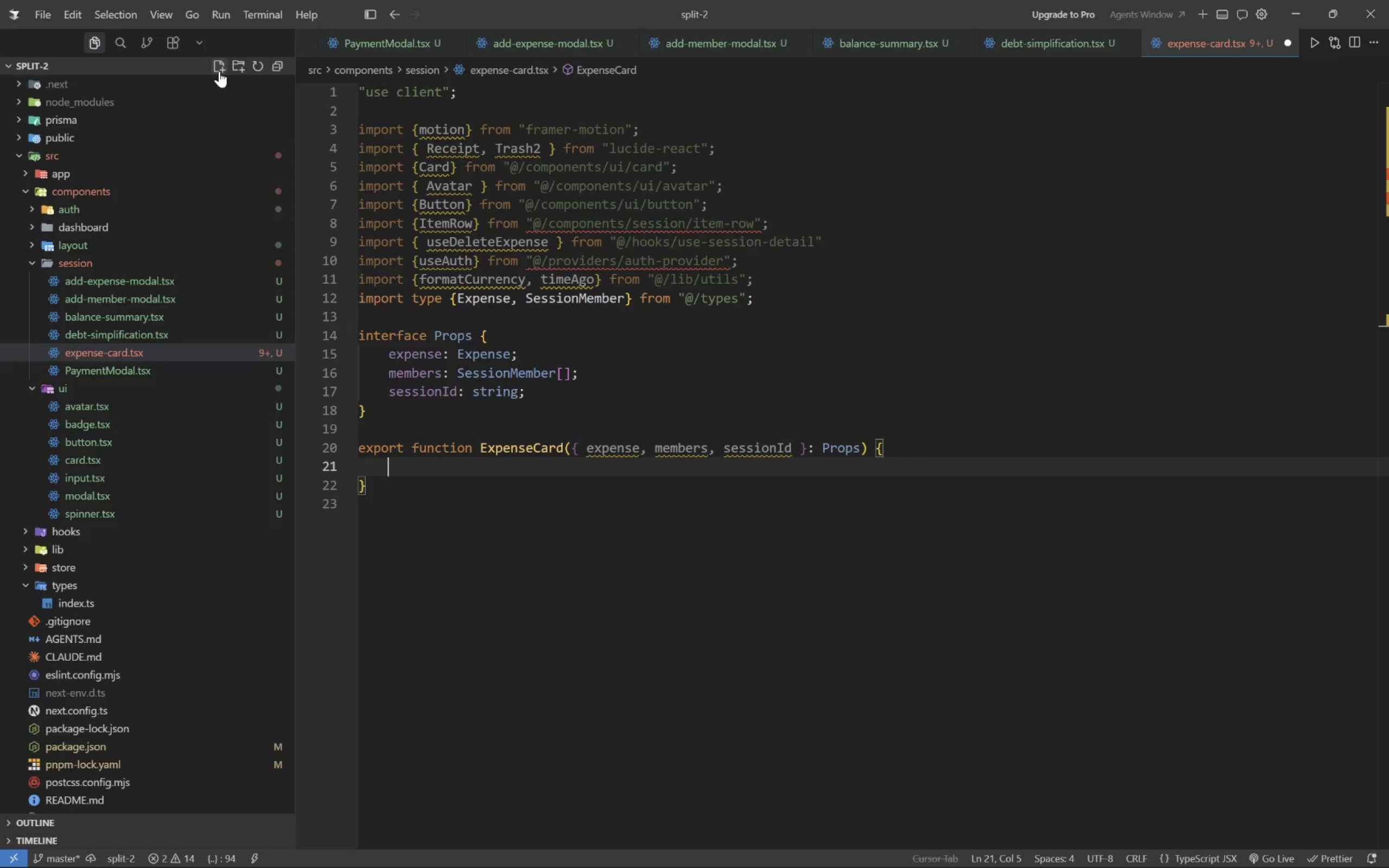 
type(const {dbUser)
key(Tab)
type( = us)
key(Tab)
type(()
key(Tab)
type(;)
 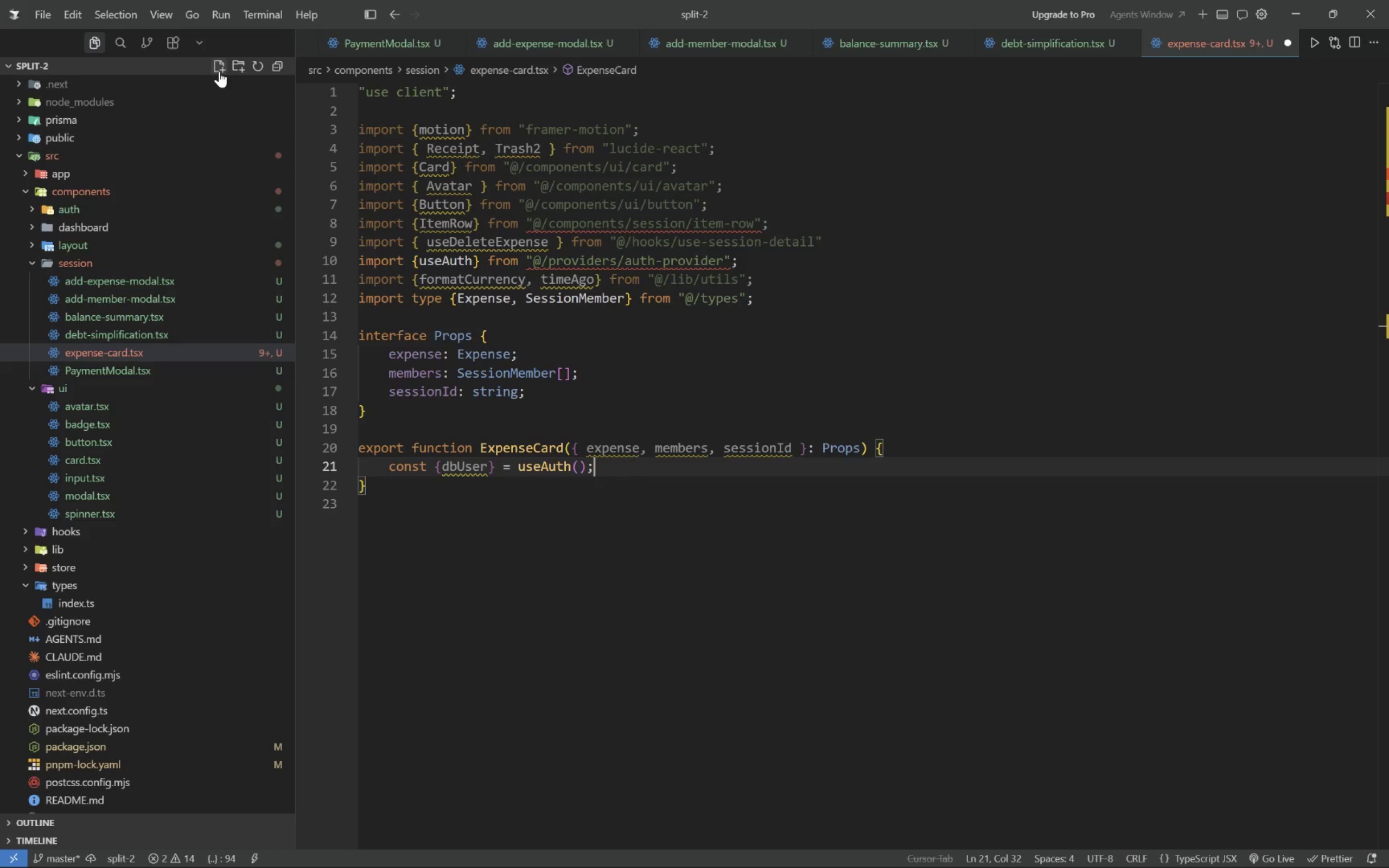 
key(Enter)
 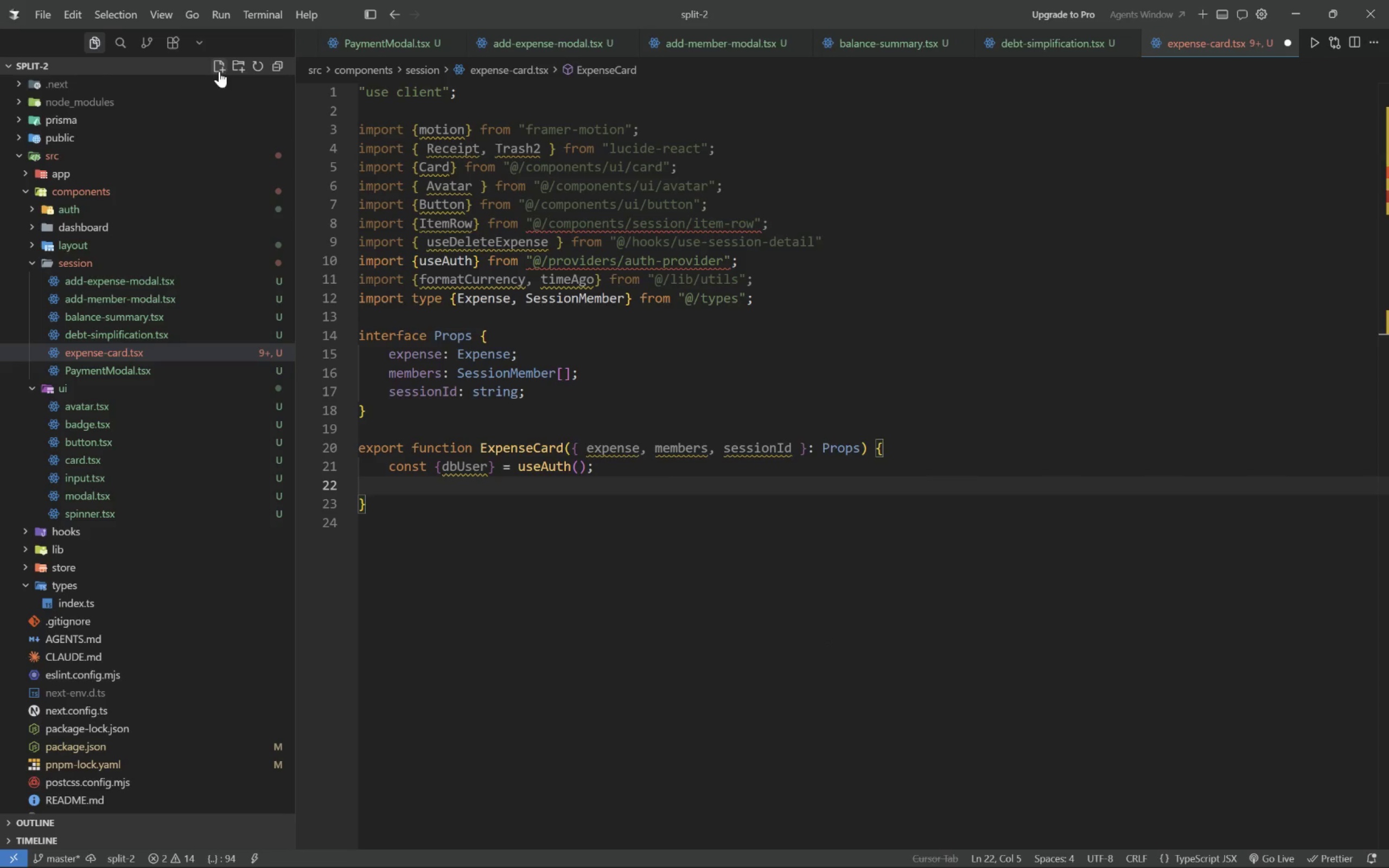 
type(const deleteExpense = useDele)
key(Tab)
type((session)
key(Tab)
key(Tab)
type(;)
 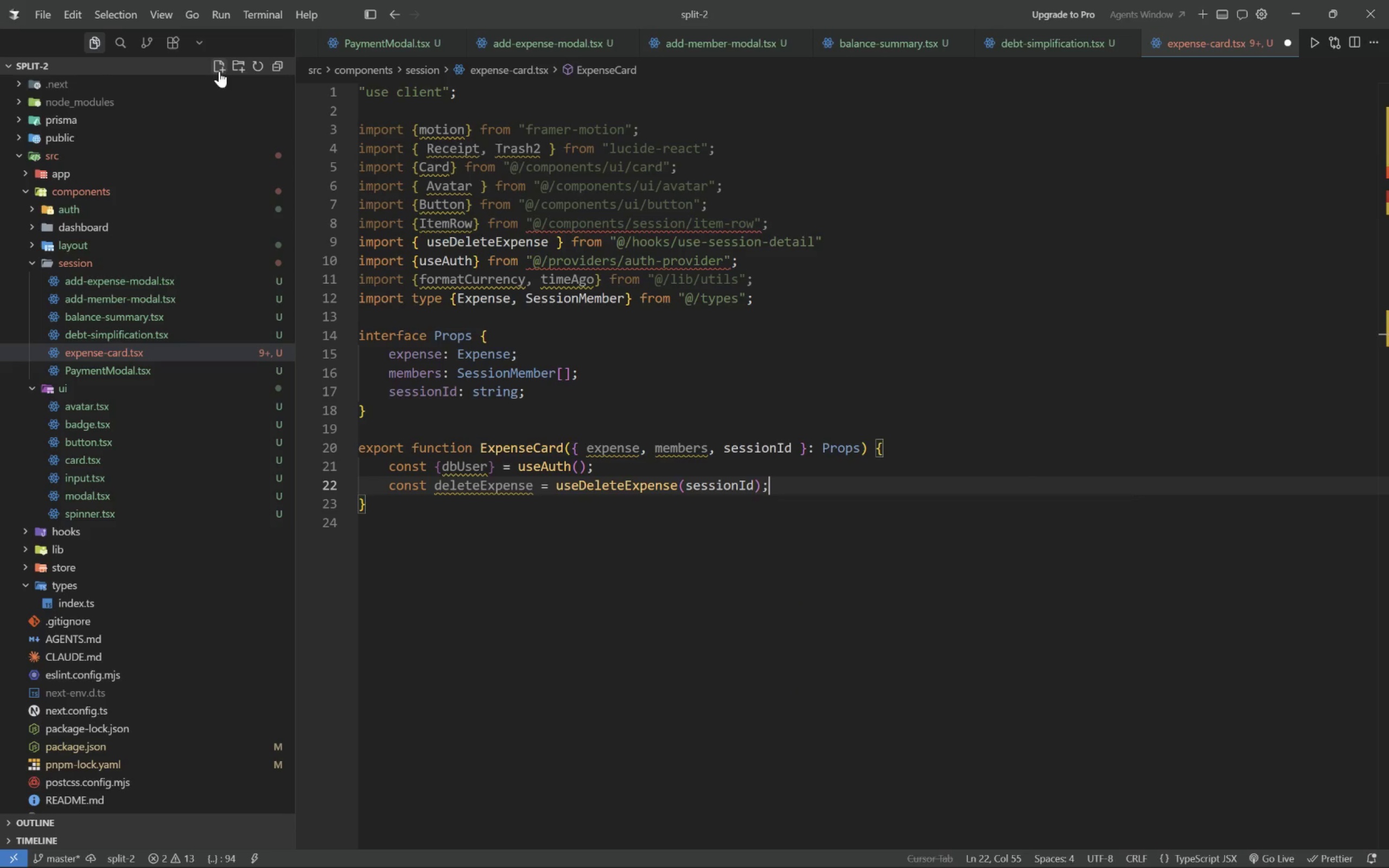 
key(Enter)
 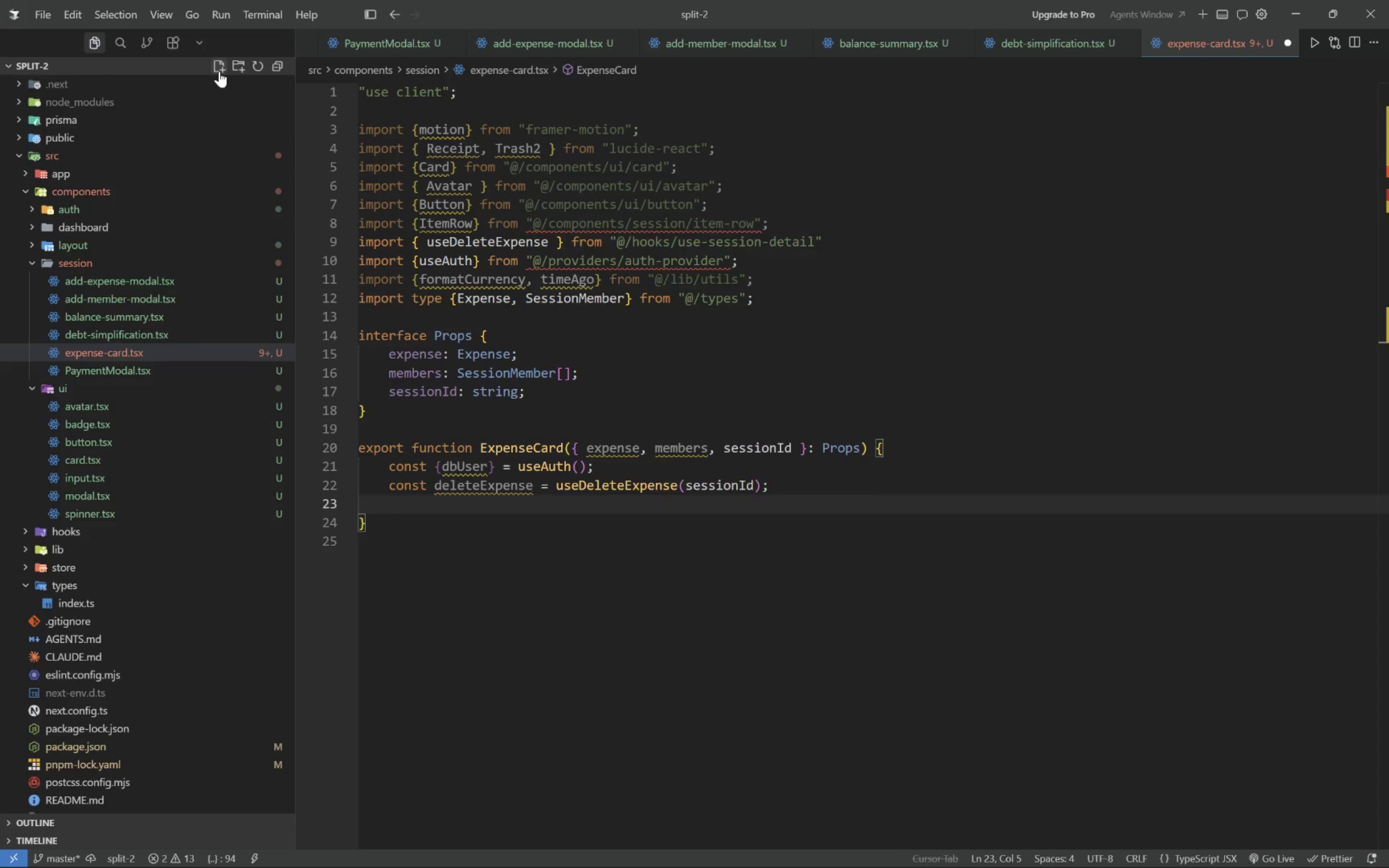 
type(const creatorIndex = members.findIndex()
 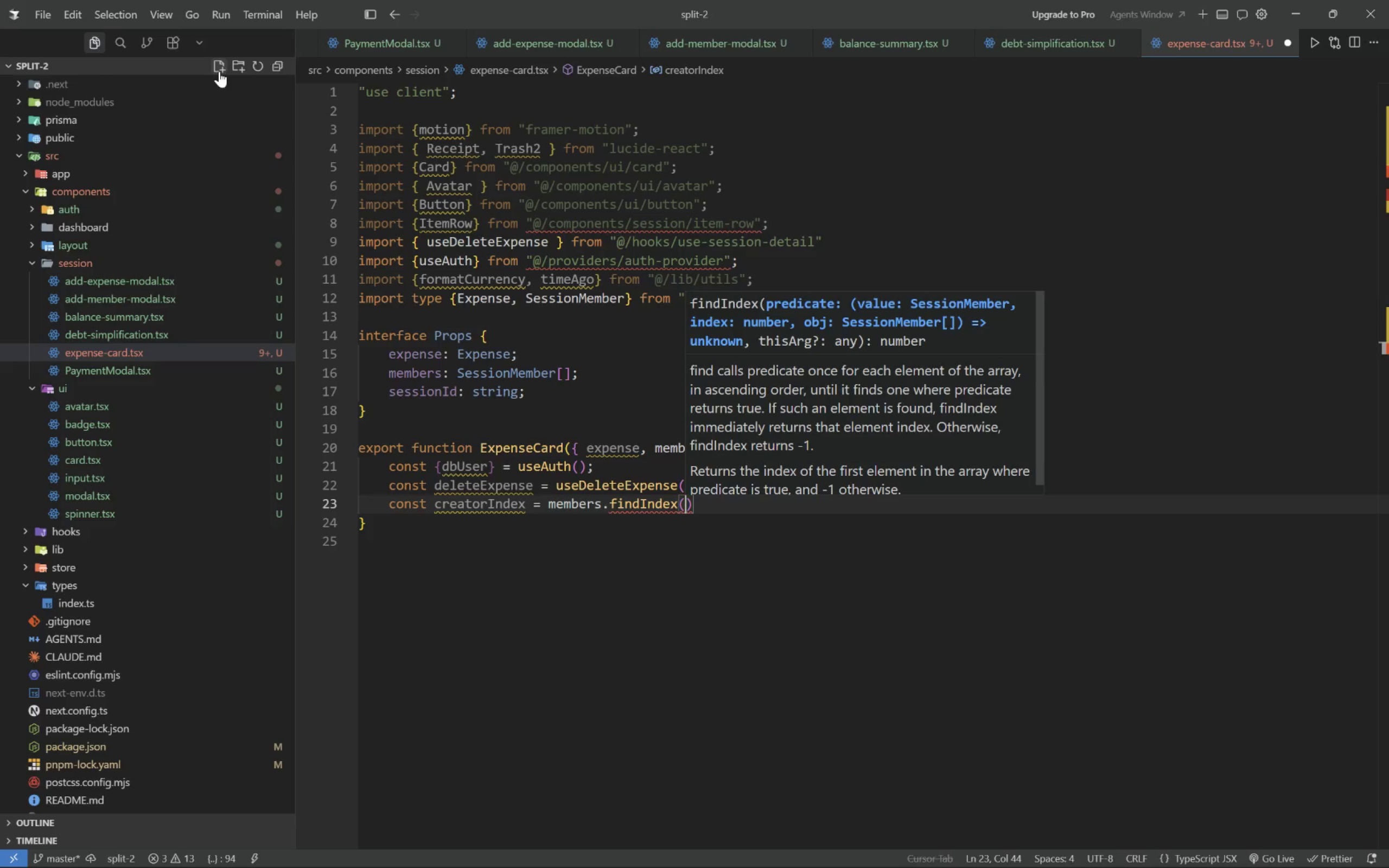 
key(Enter)
 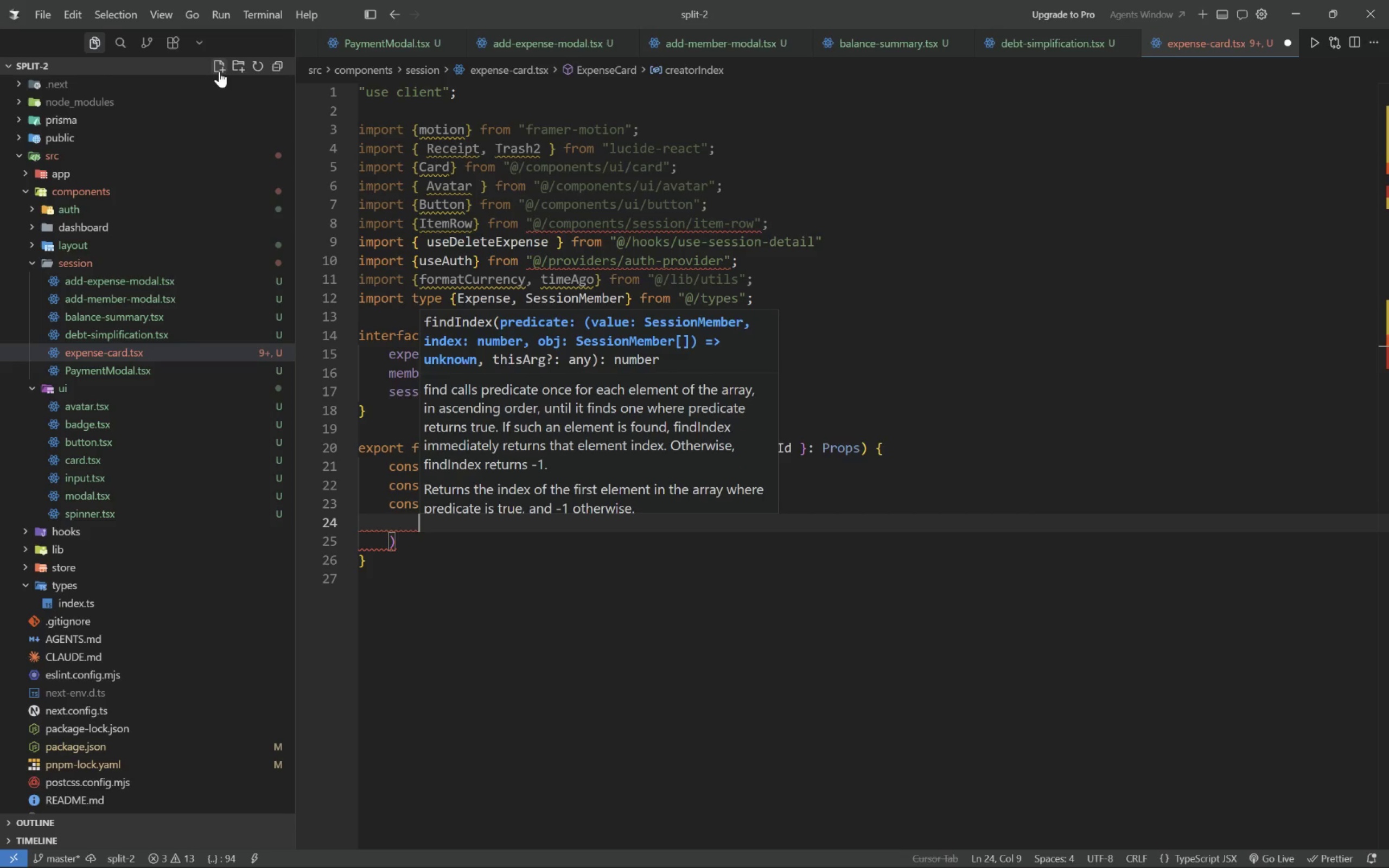 
type((member)
 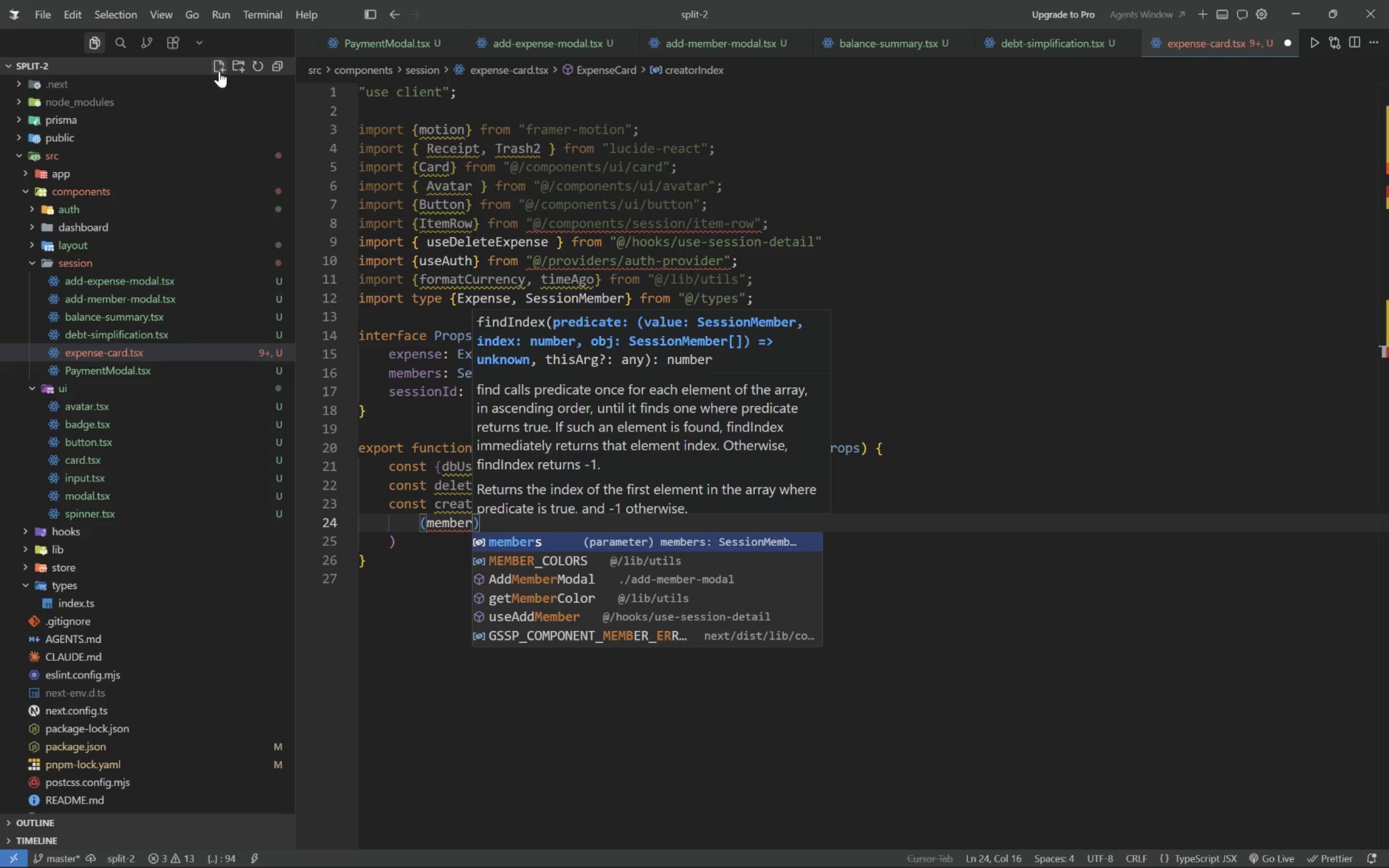 
key(ArrowRight)
 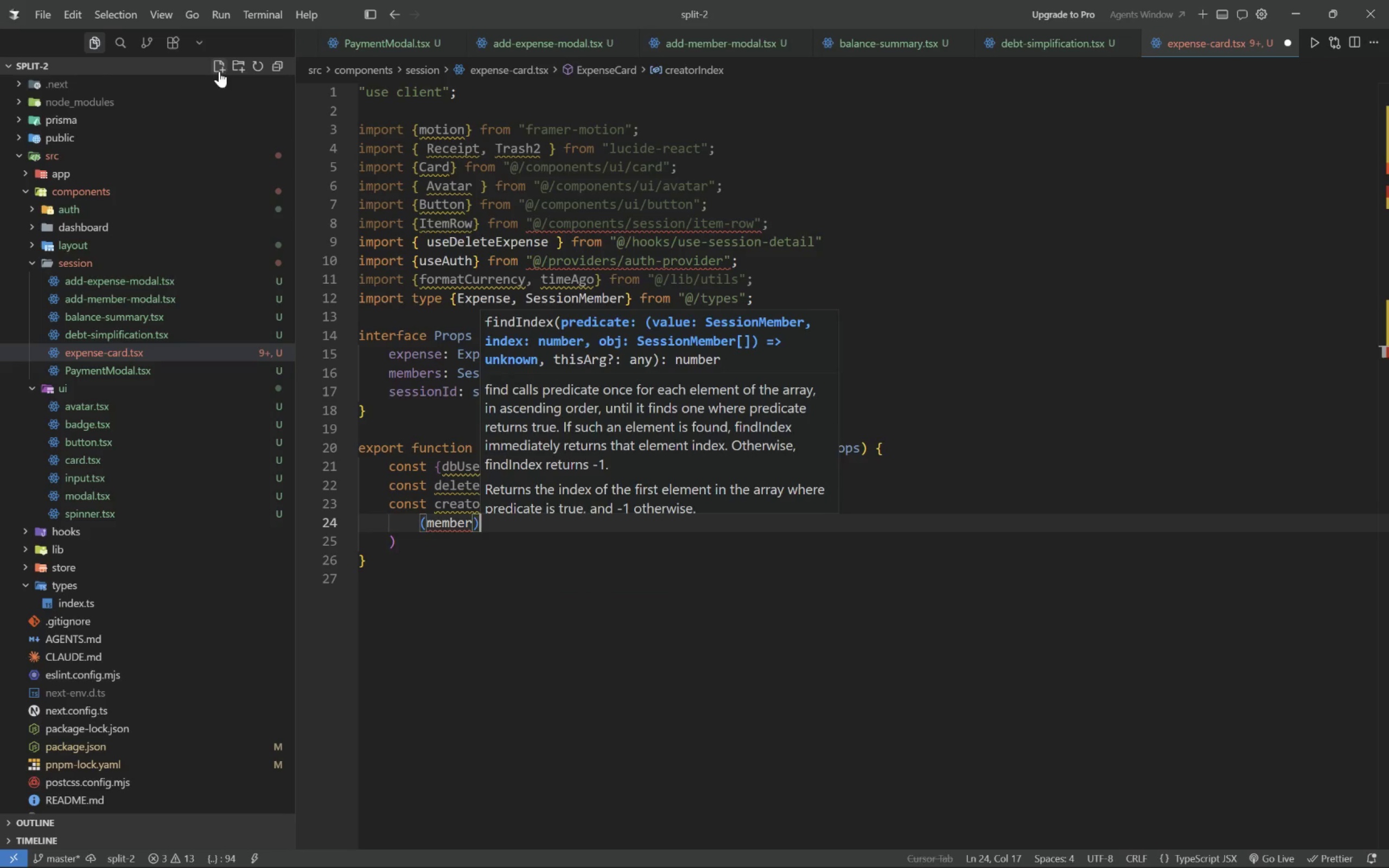 
type( => member.userId === expense.createdBy,)
 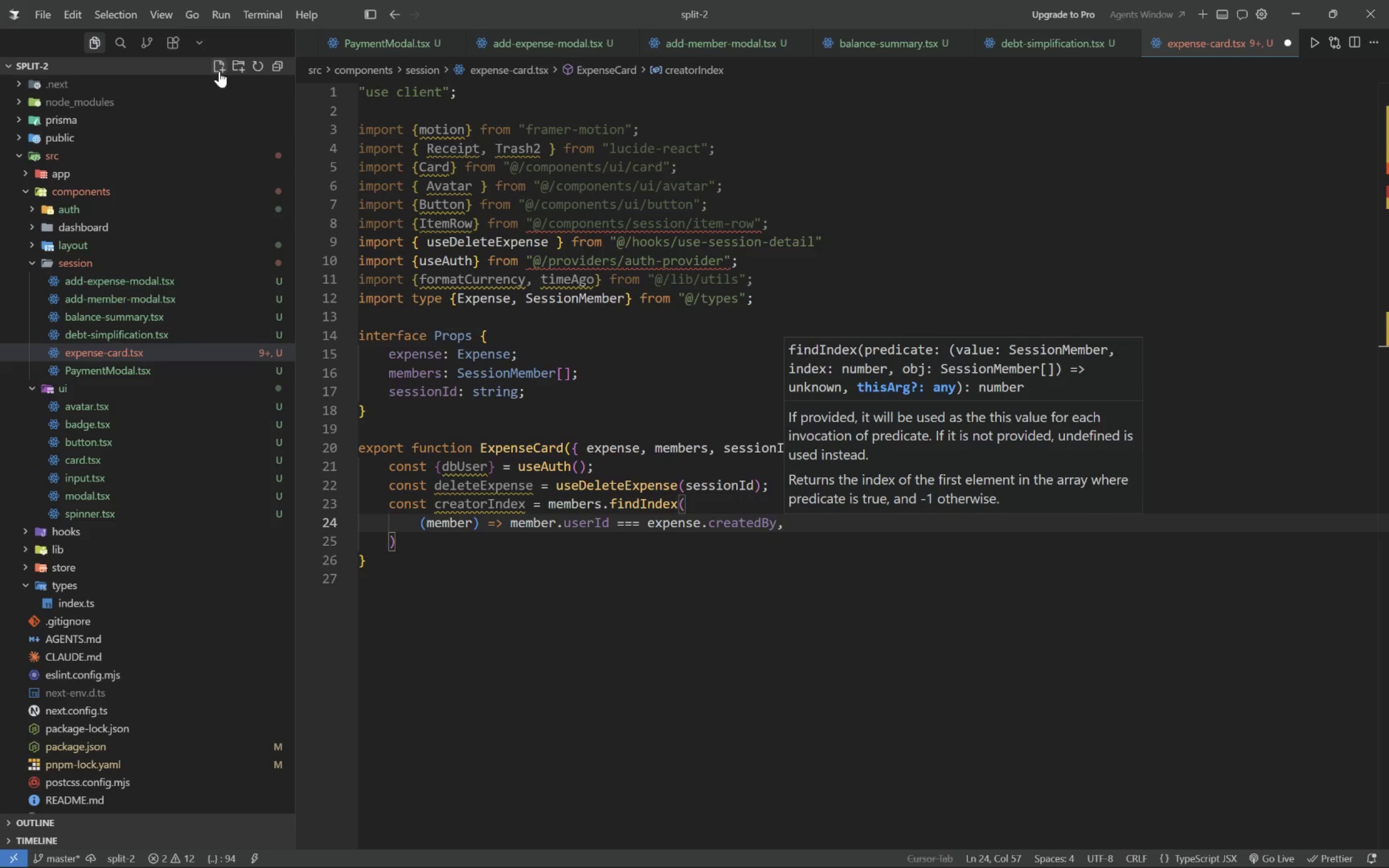 
key(ArrowDown)
 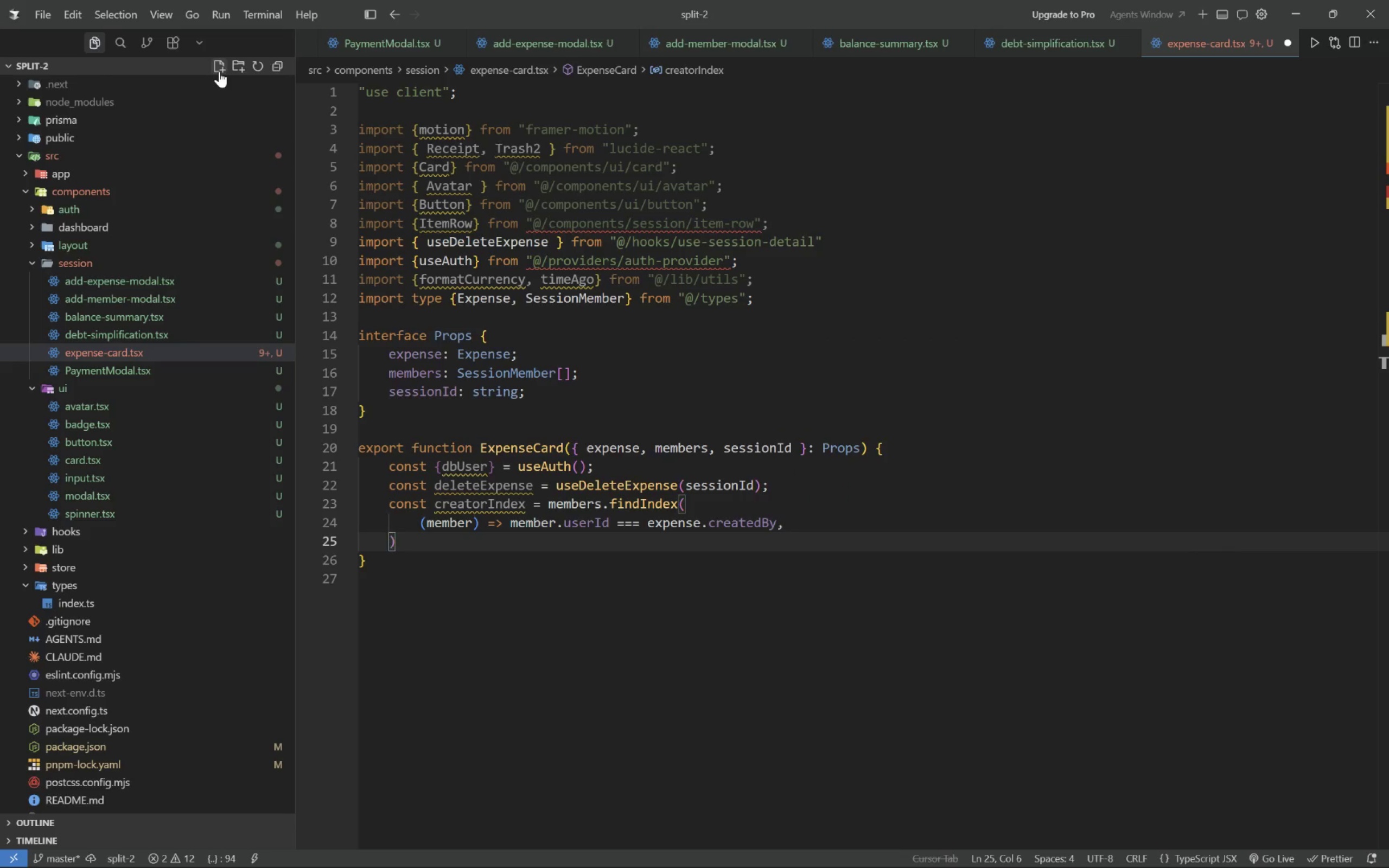 
key(Semicolon)
 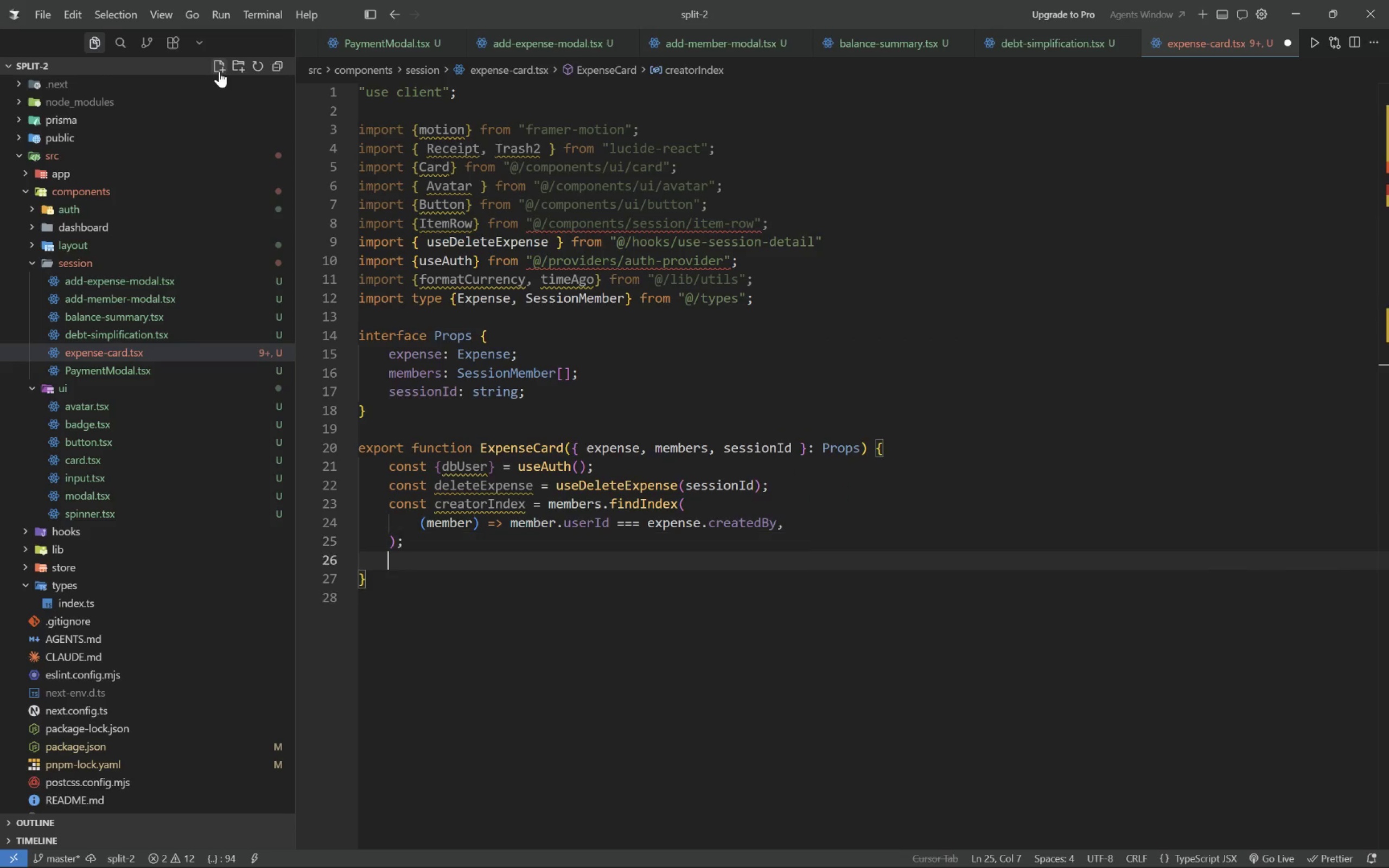 
key(Enter)
 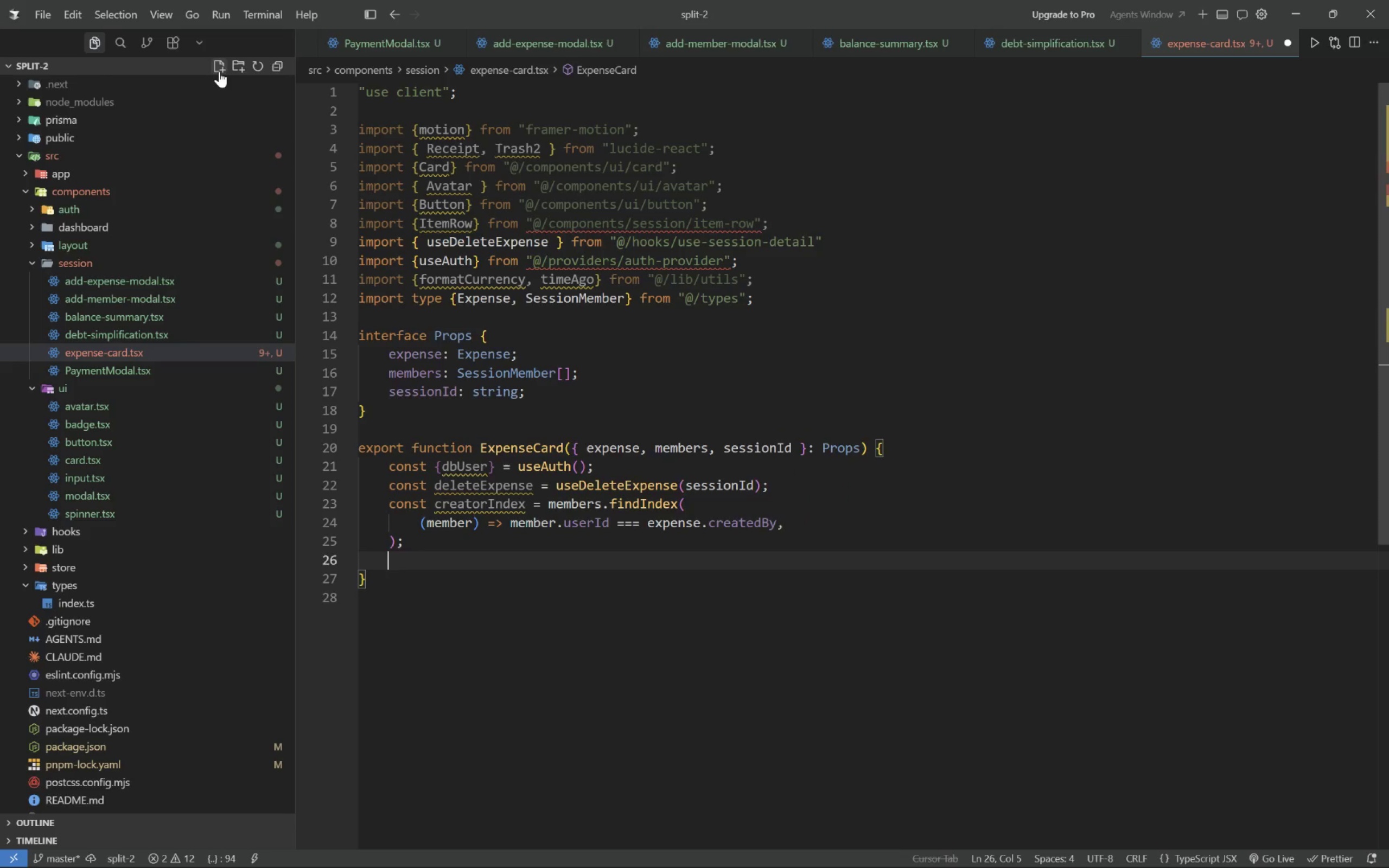 
type(const totalAmount = expense.it)
key(Tab)
type(.reduce((sum, item)
 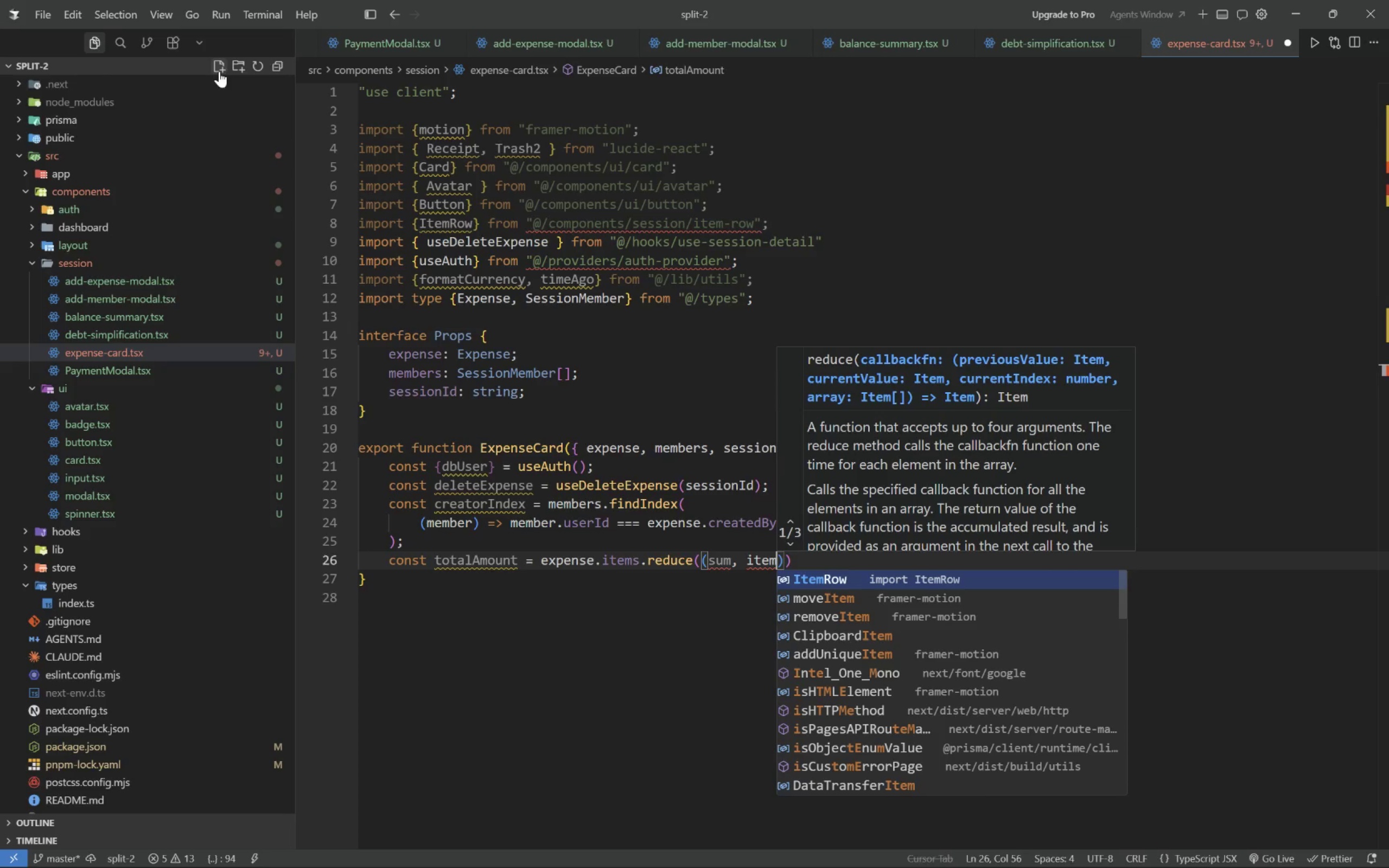 
key(ArrowRight)
 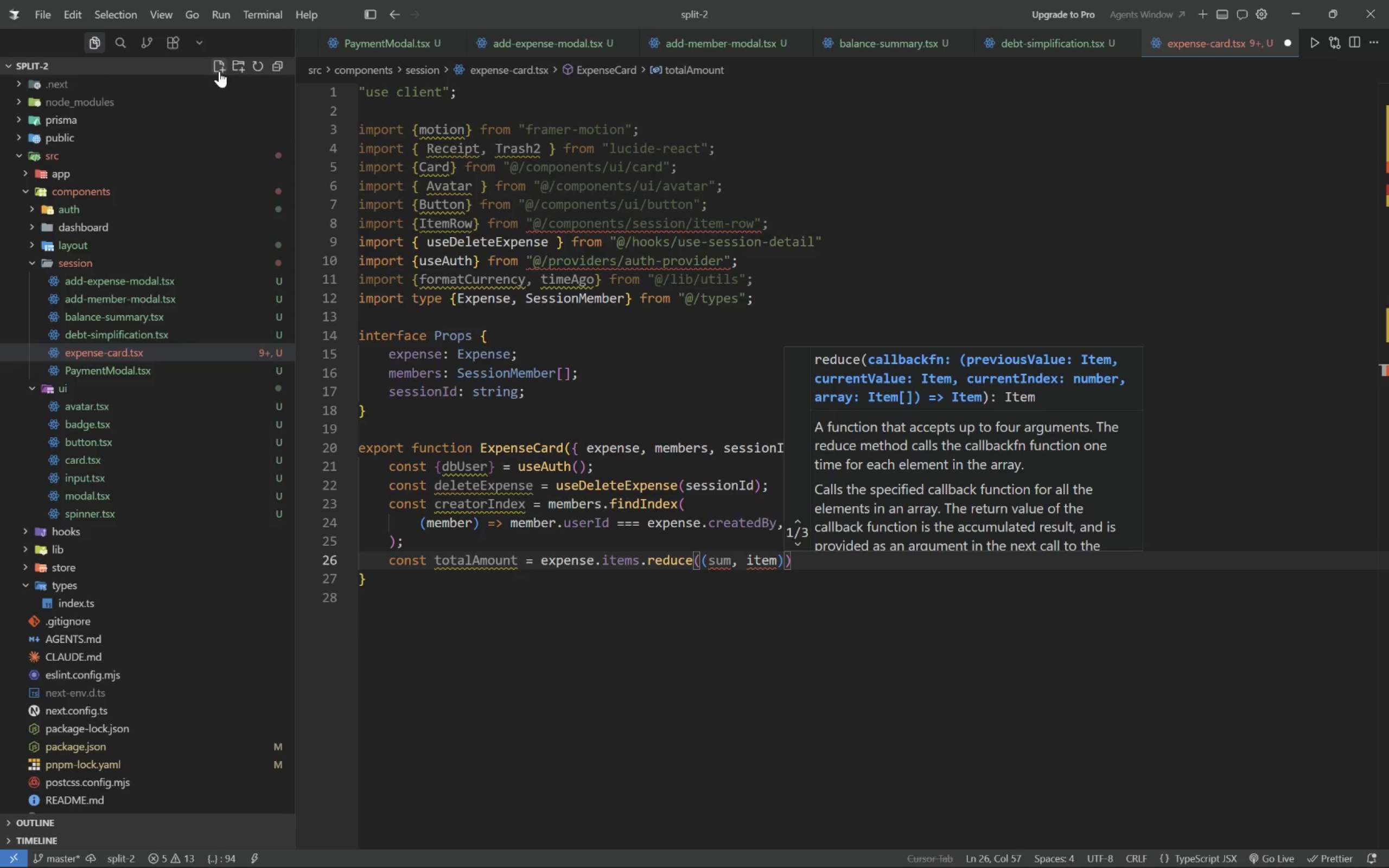 
type( => sum + item.price, 0)
key(Tab)
type(;)
 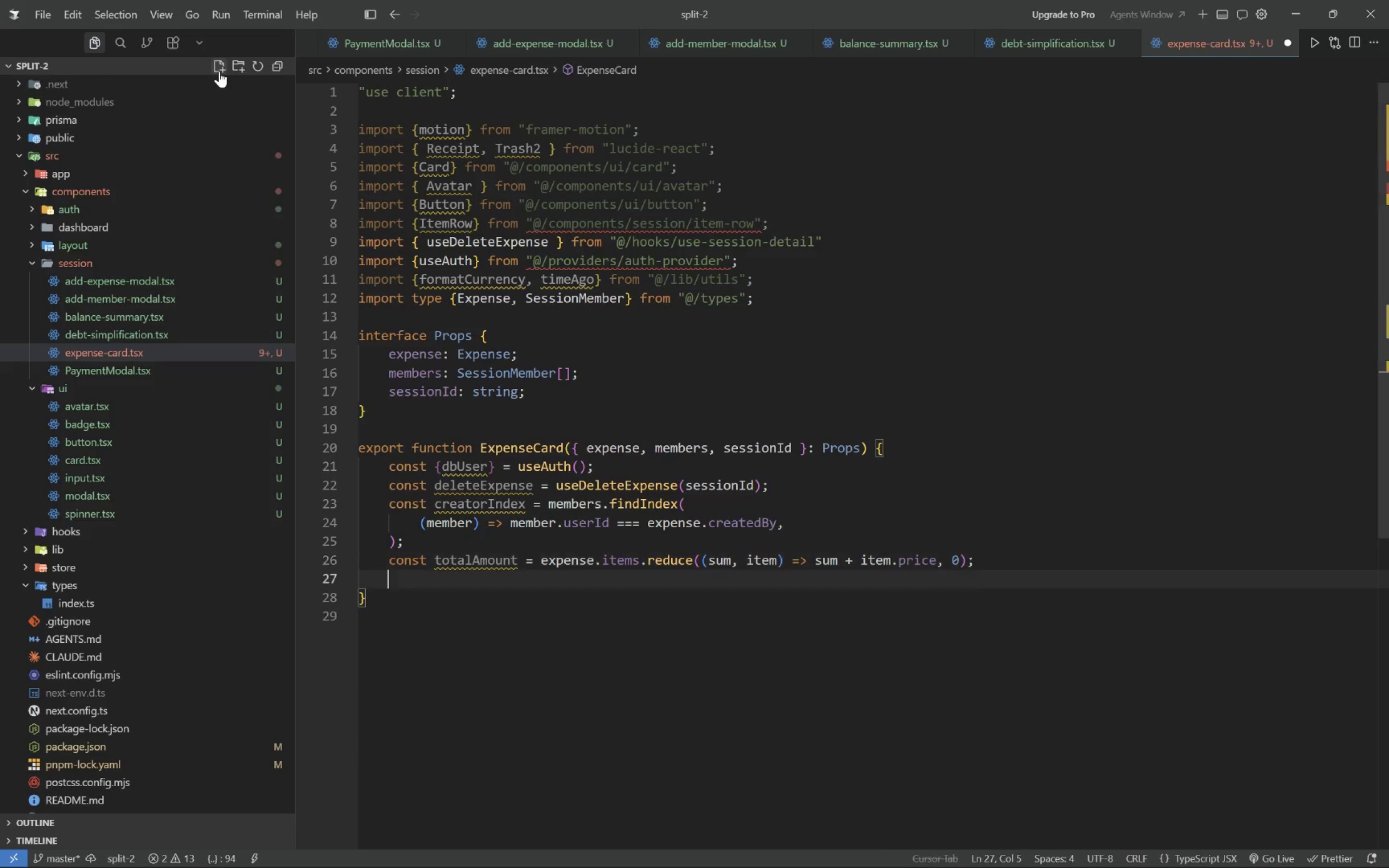 
 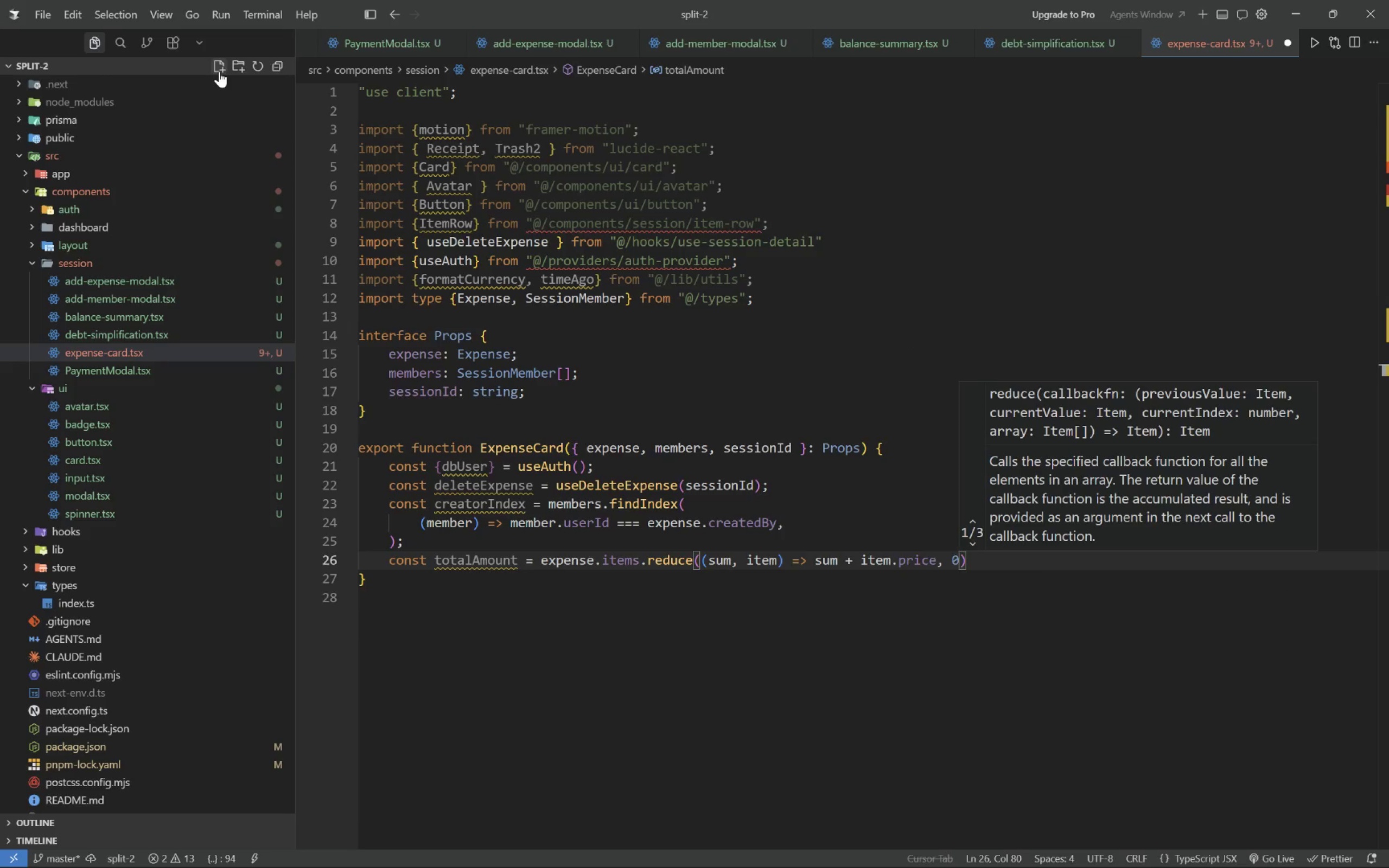 
key(Enter)
 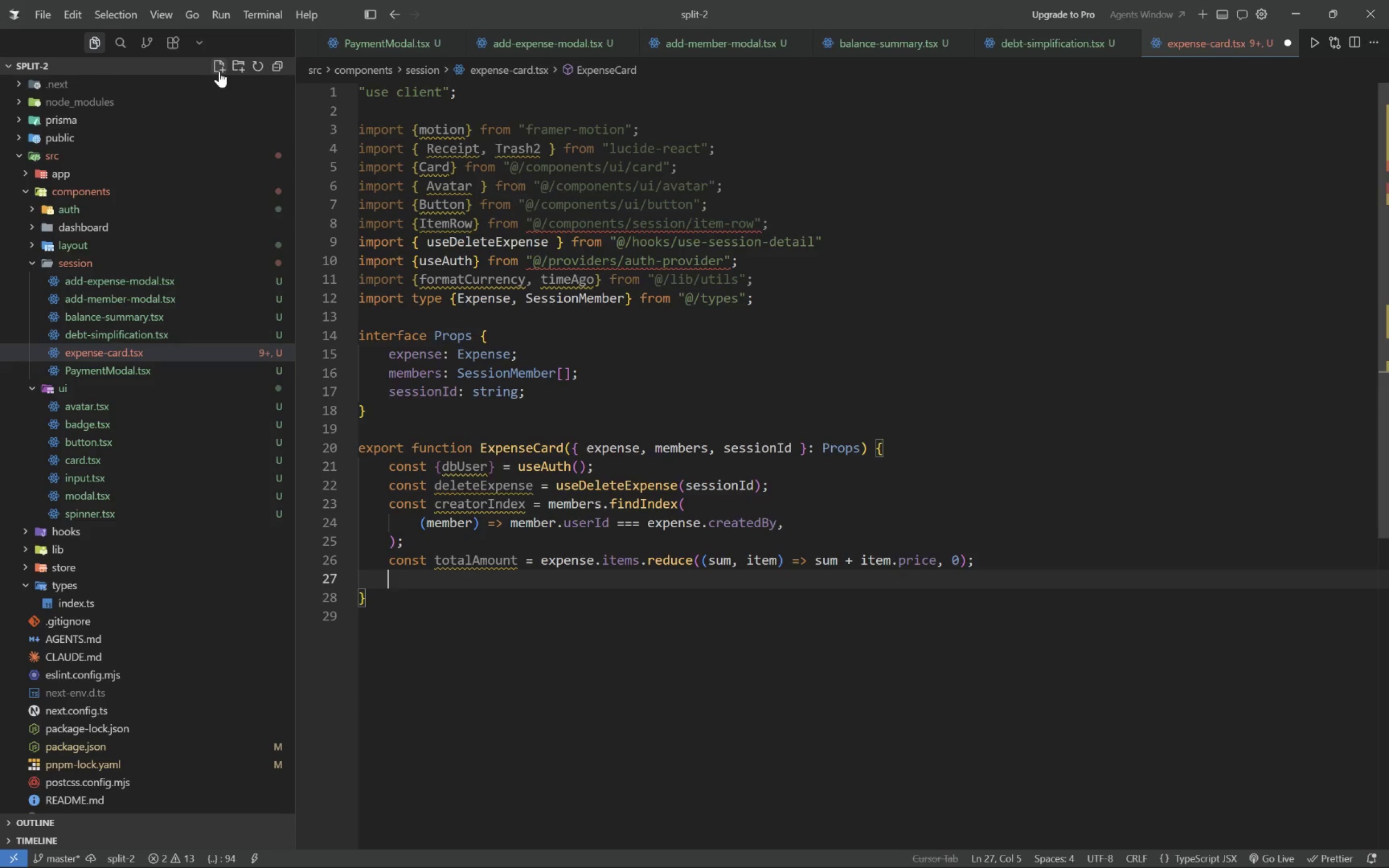 
key(Enter)
 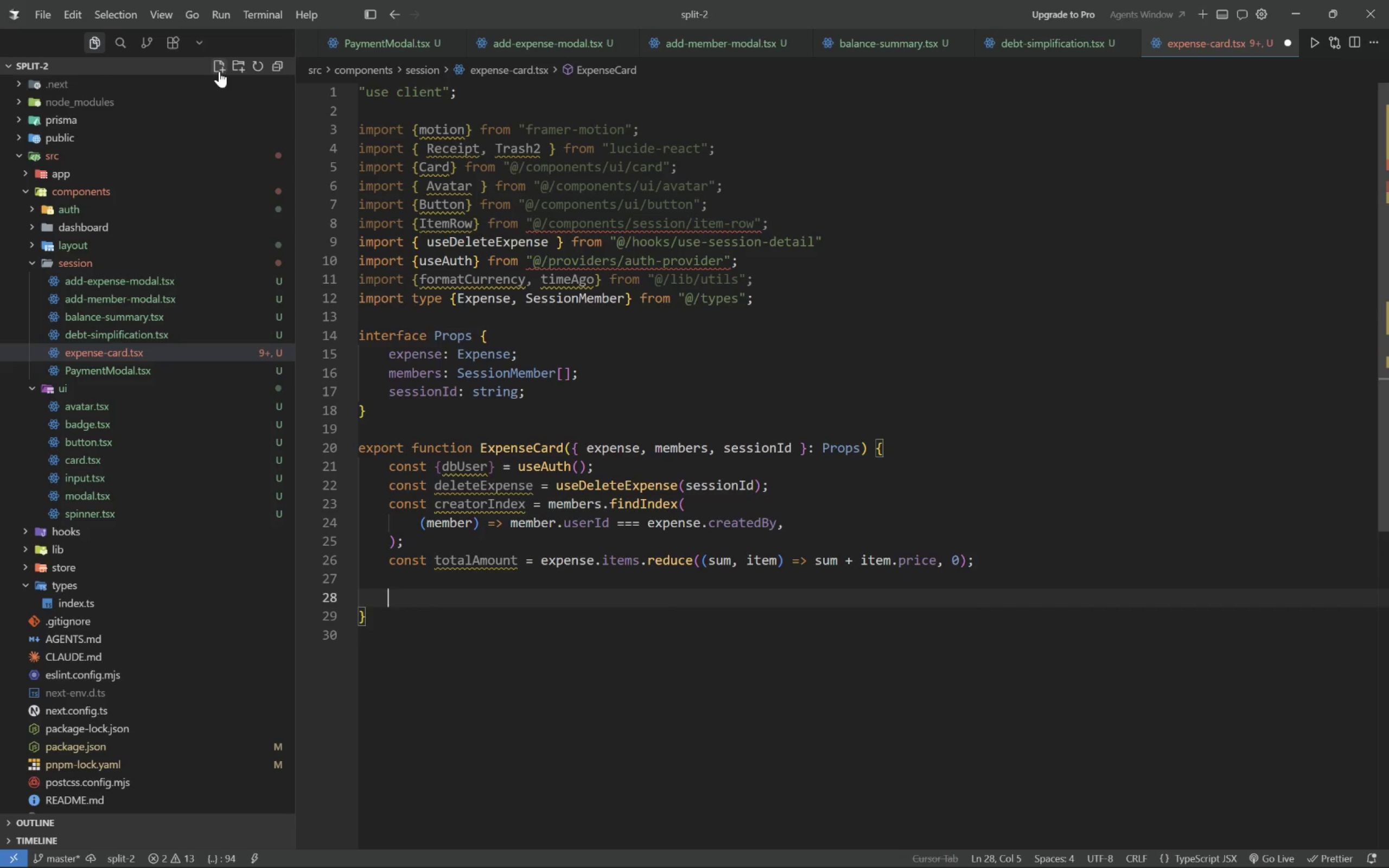 
type(return ()
 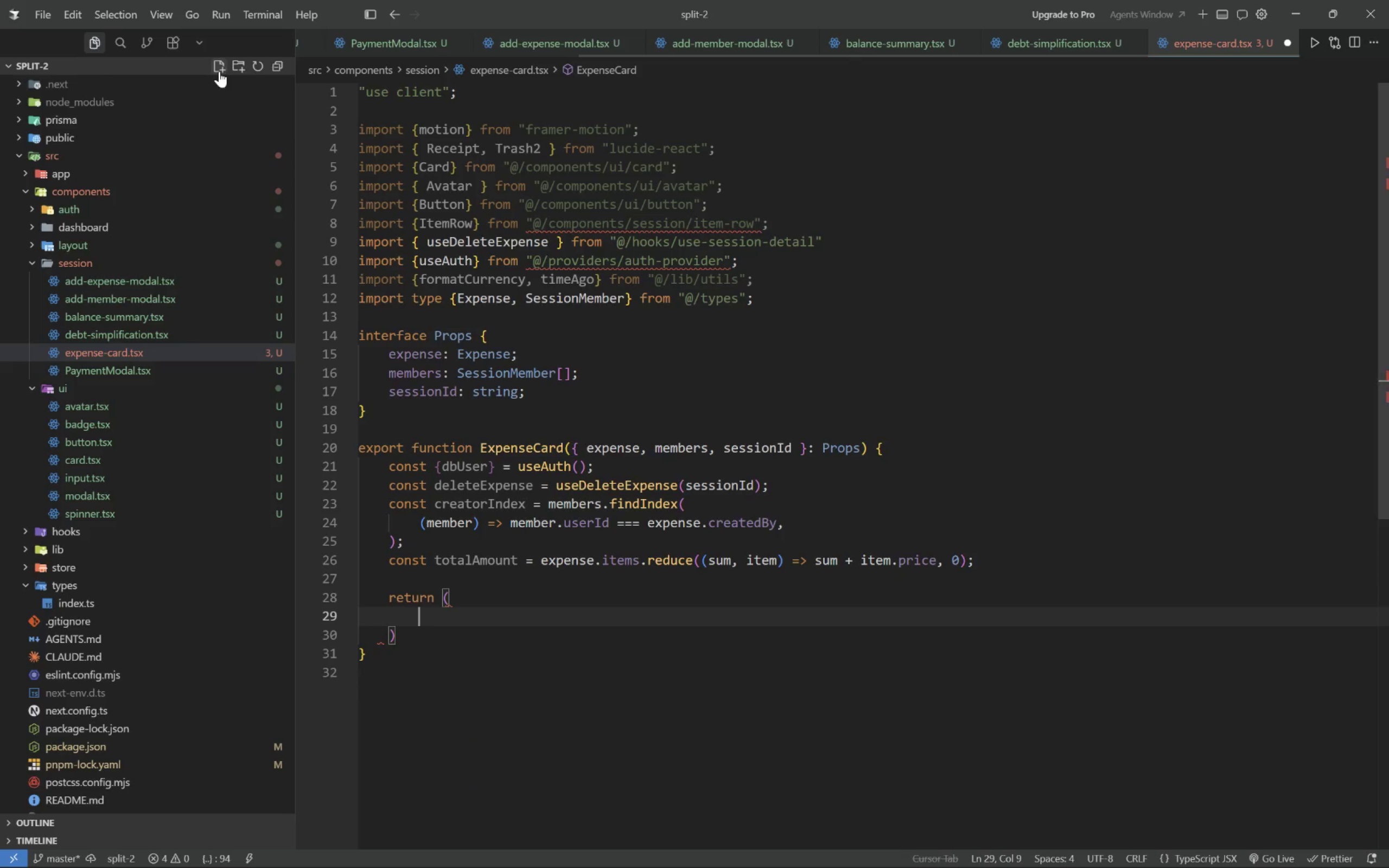 
 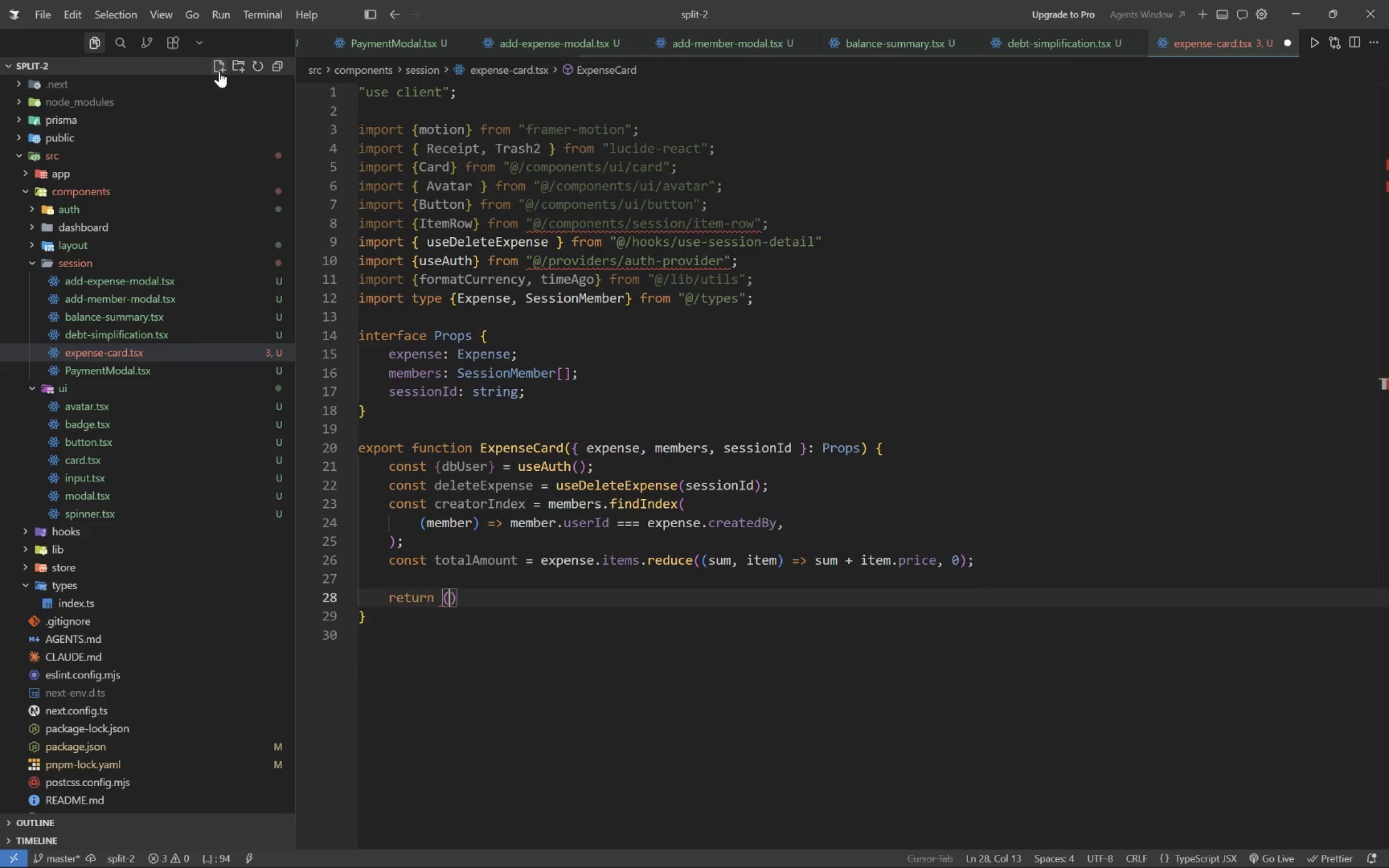 
key(Enter)
 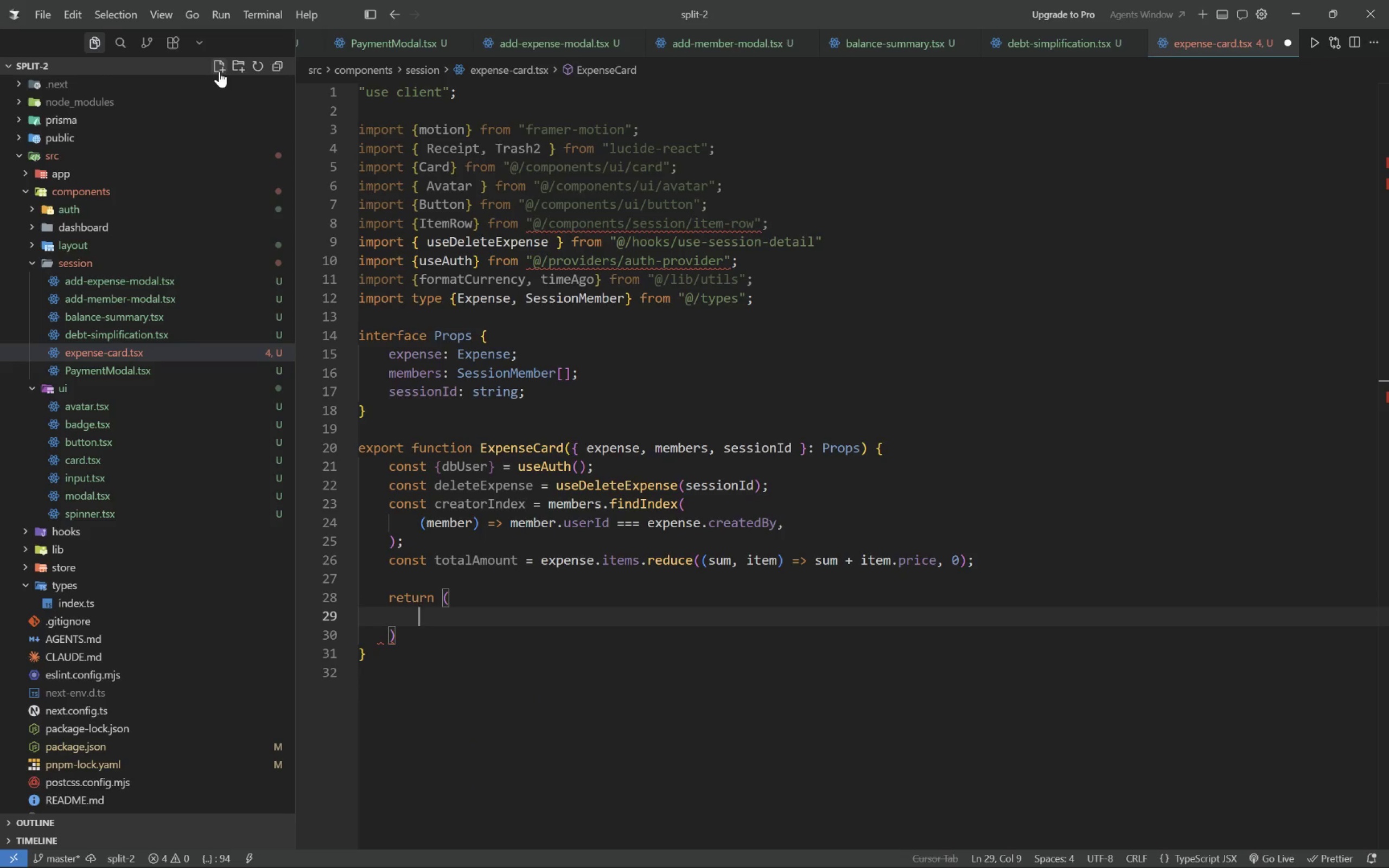 
type(<motion.div>)
 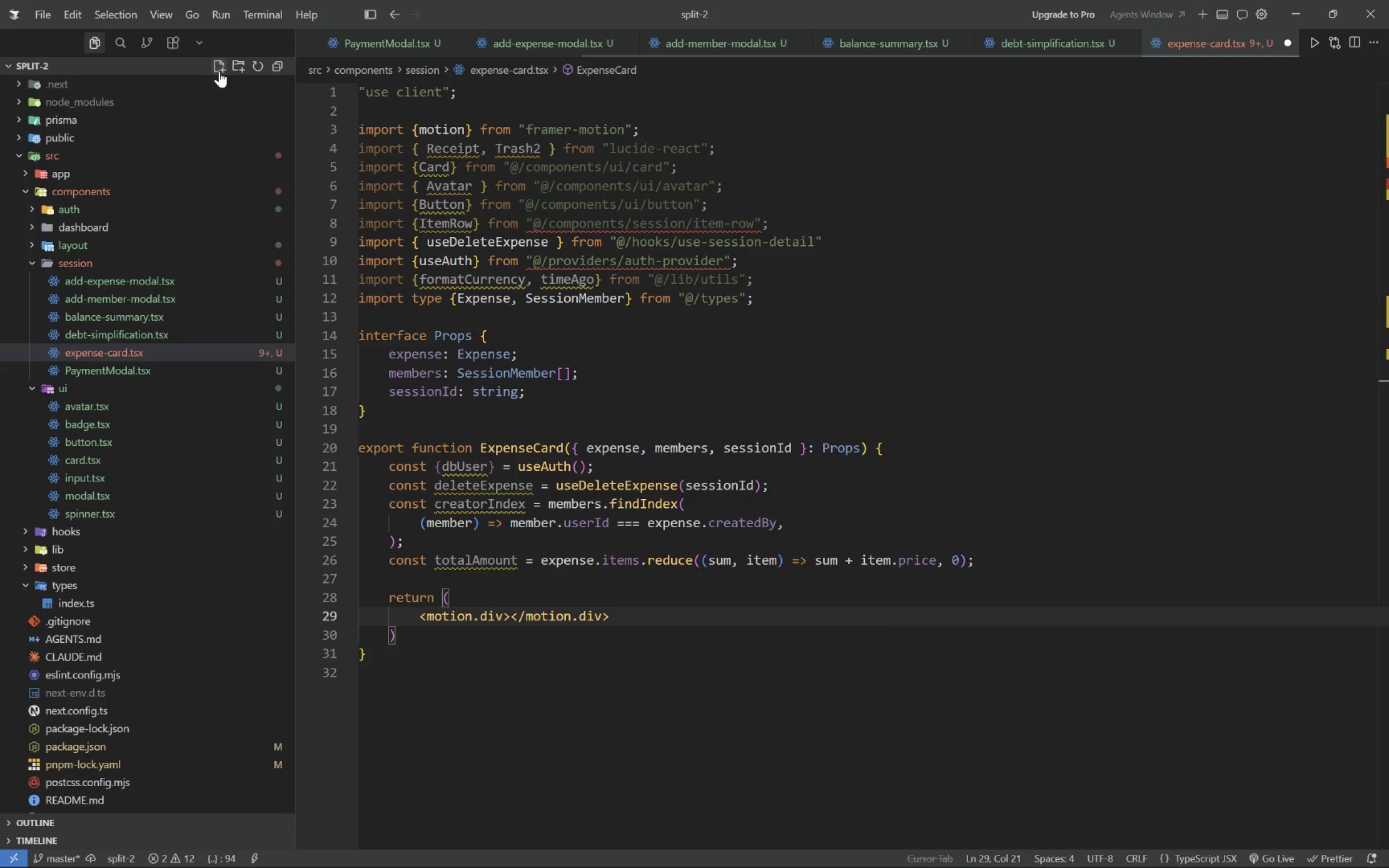 
key(ArrowLeft)
 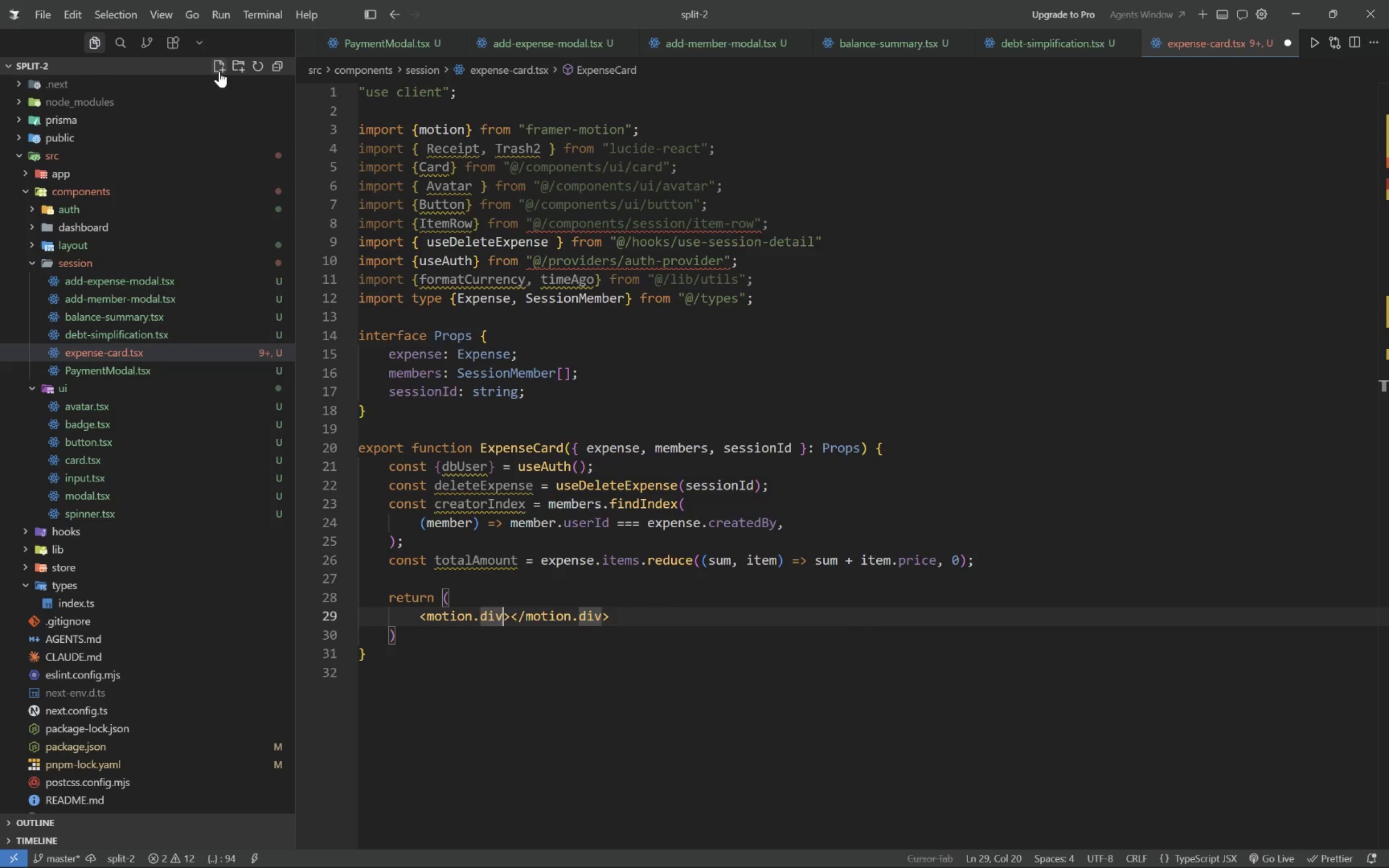 
key(Enter)
 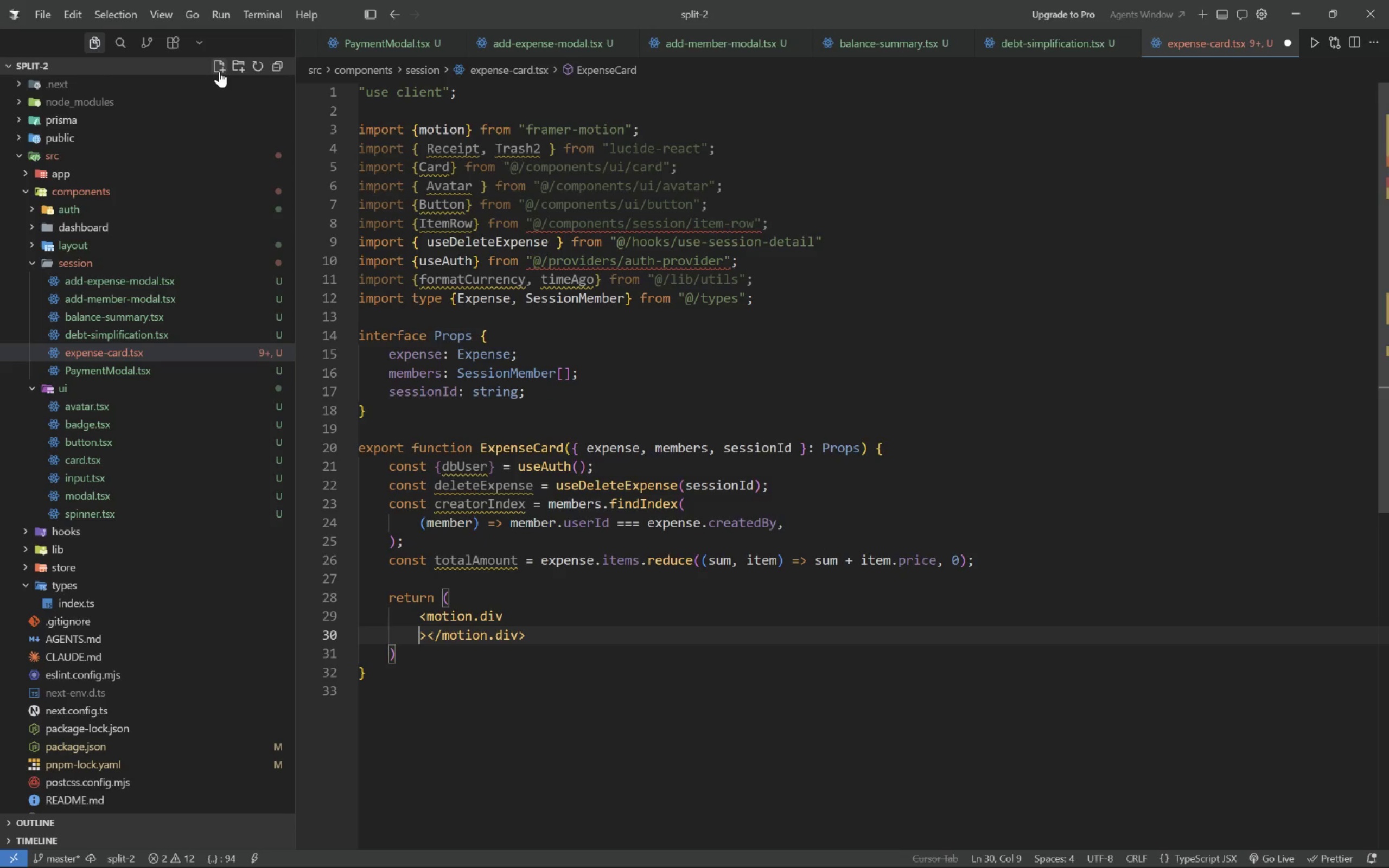 
key(Enter)
 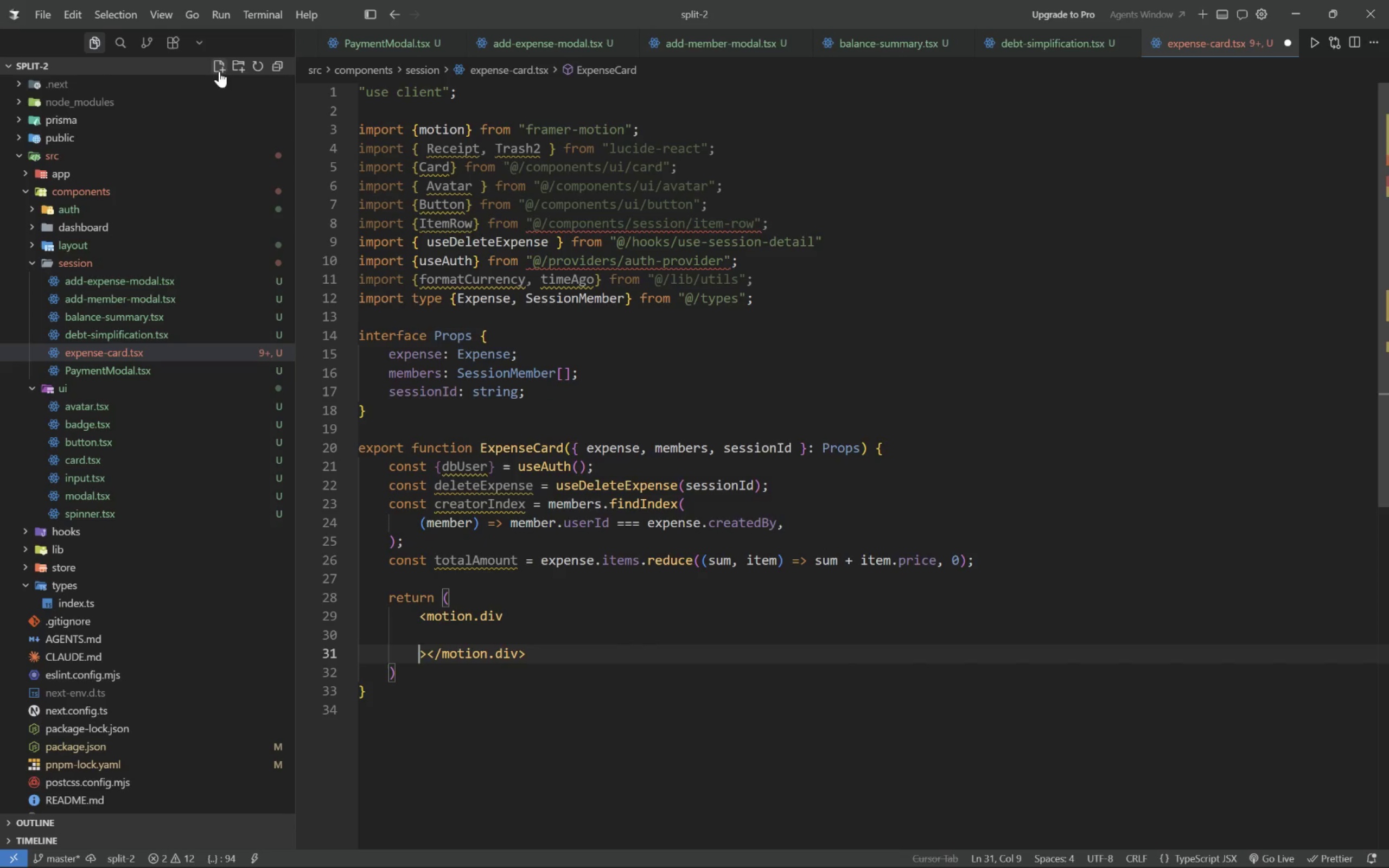 
key(ArrowUp)
 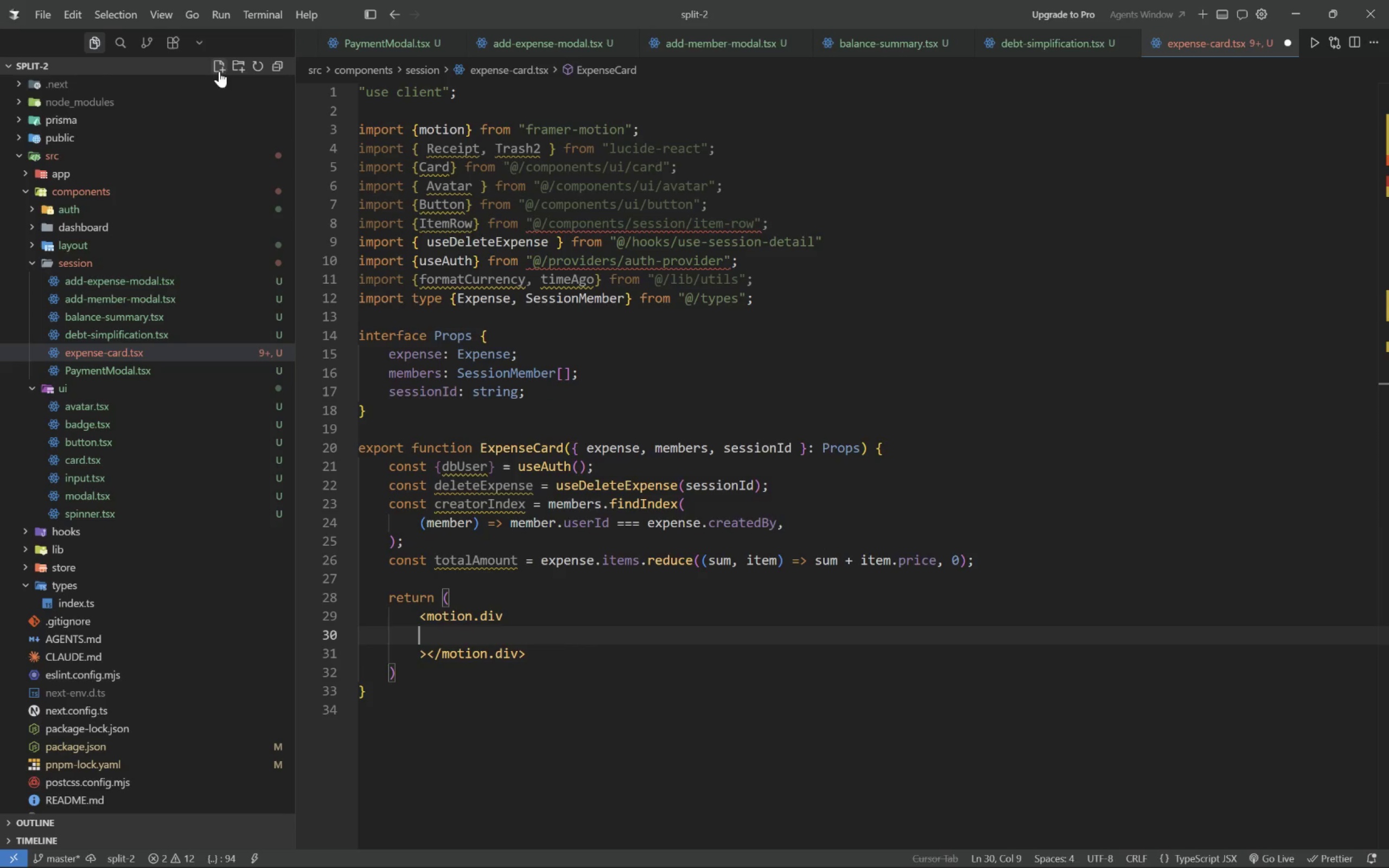 
key(Tab)
type(lay)
key(Tab)
 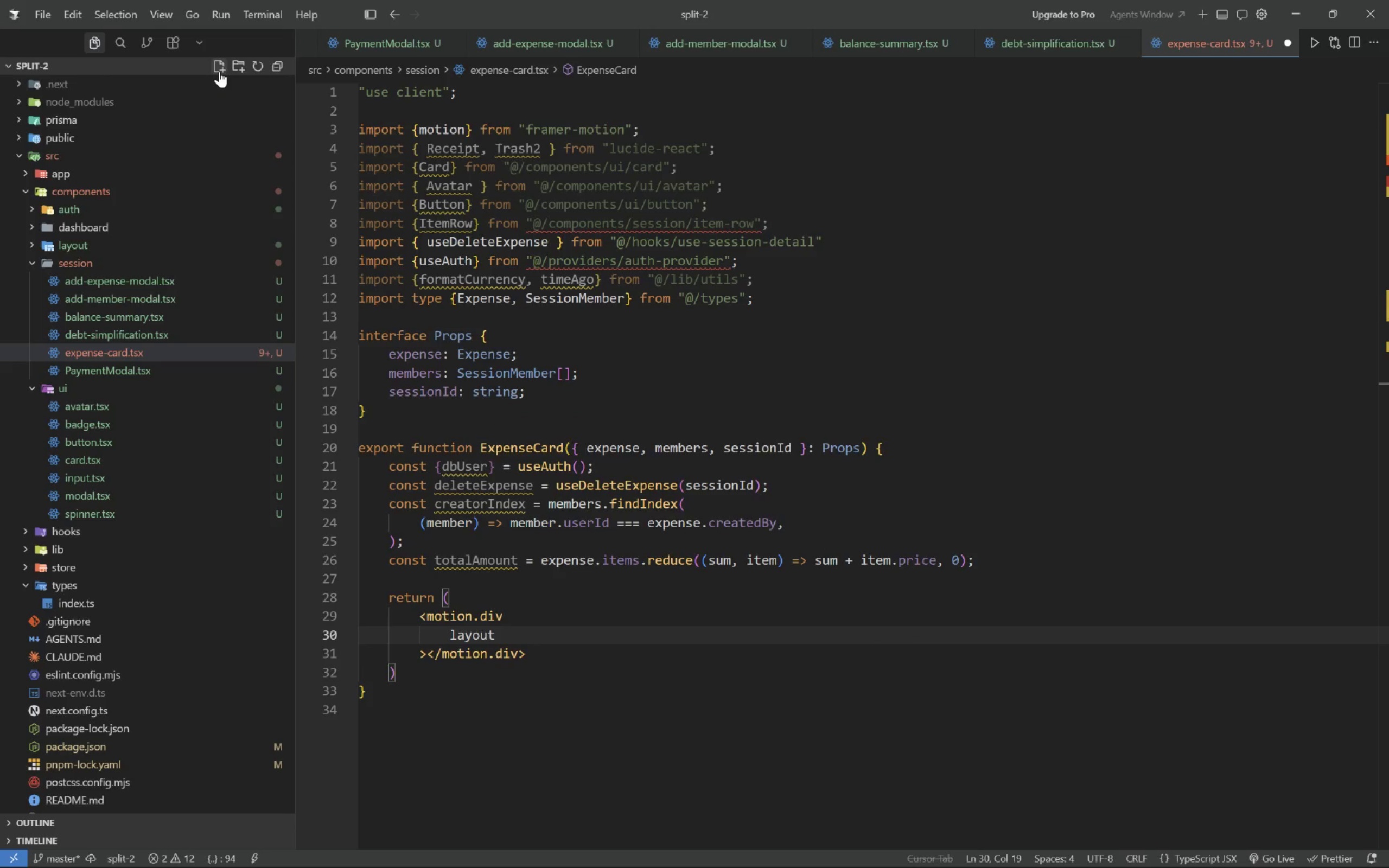 
key(Enter)
 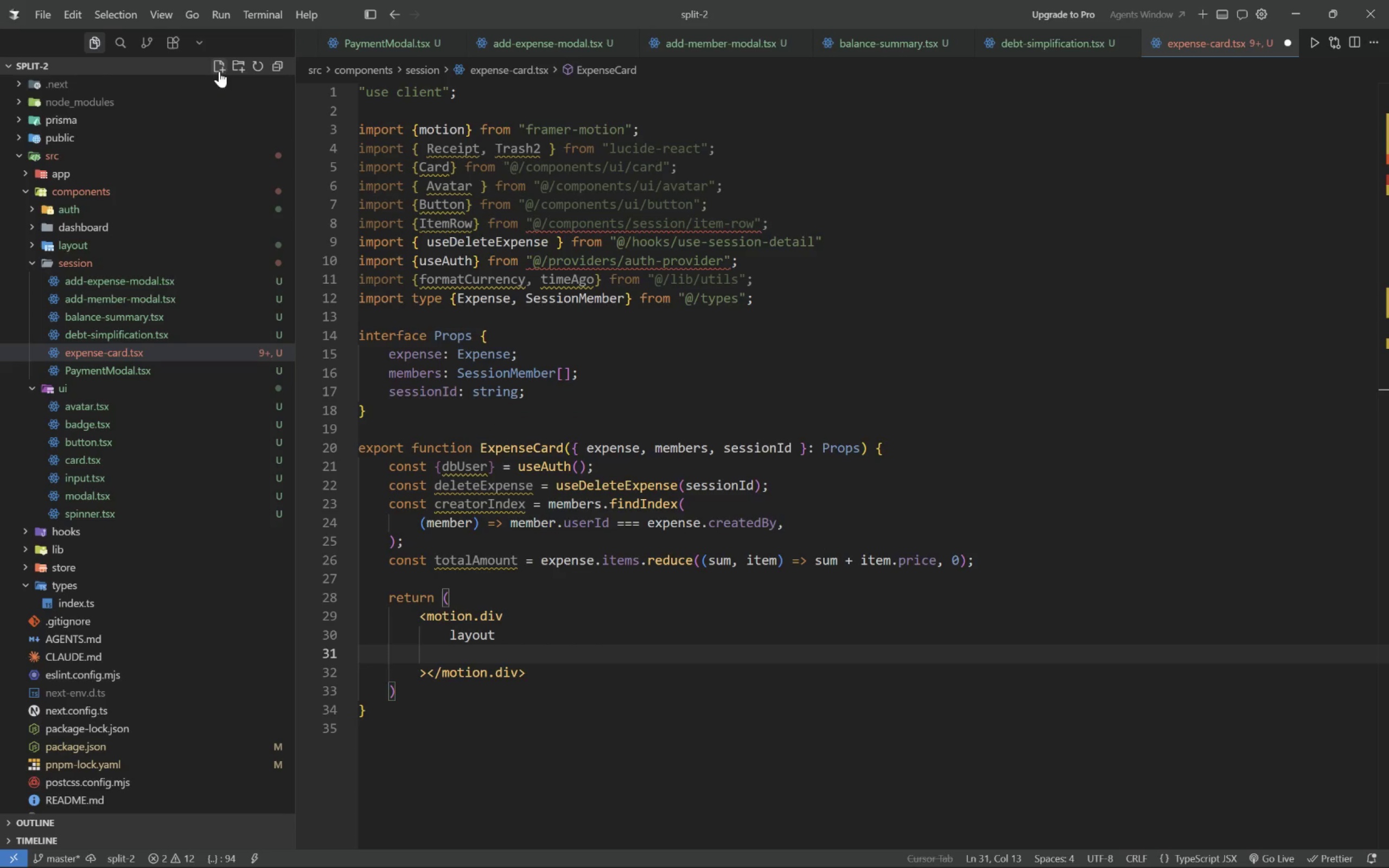 
type(init)
key(Tab)
type(={{opacity: 0, y: 12 )
key(Tab)
key(Tab)
 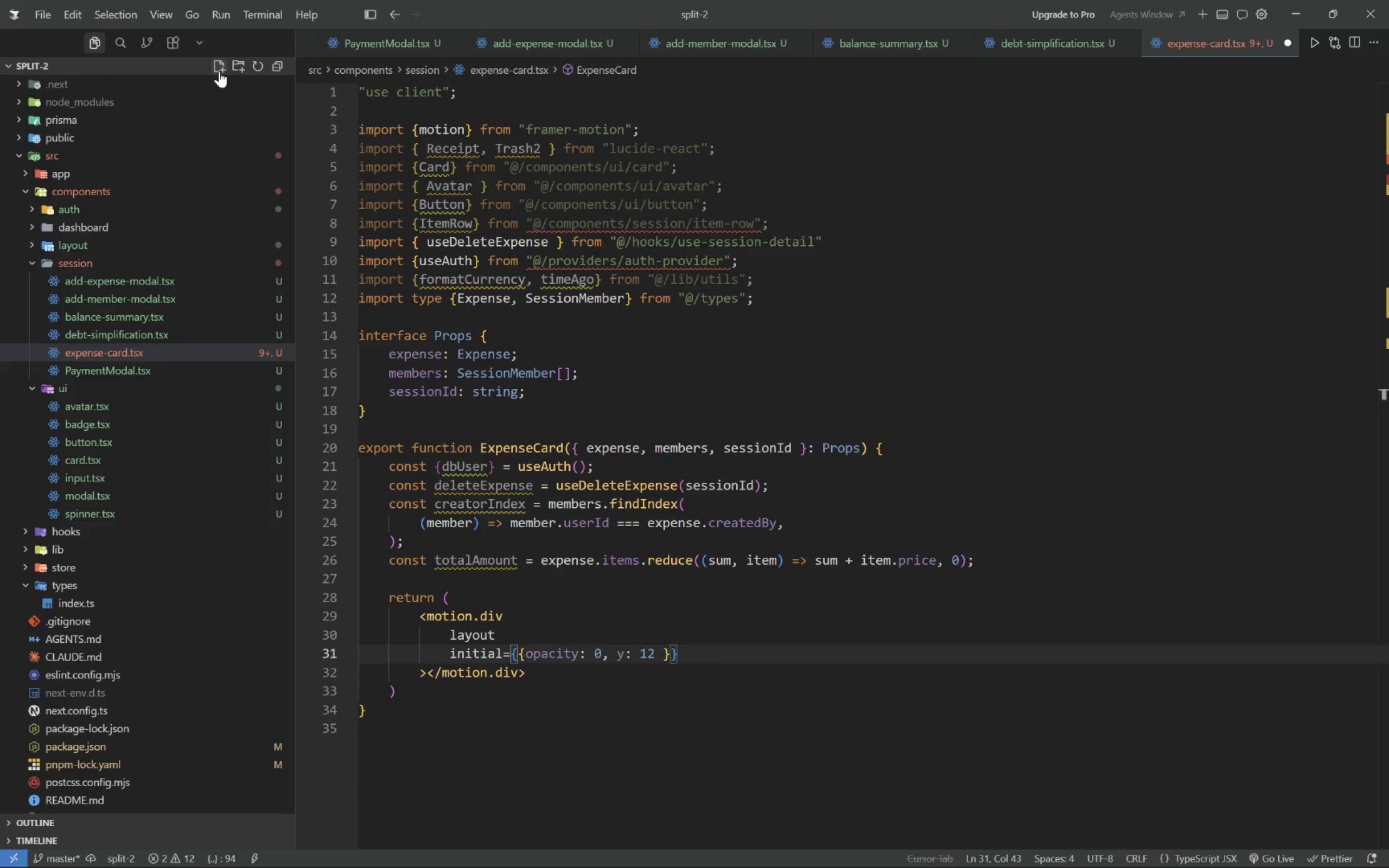 
key(Enter)
 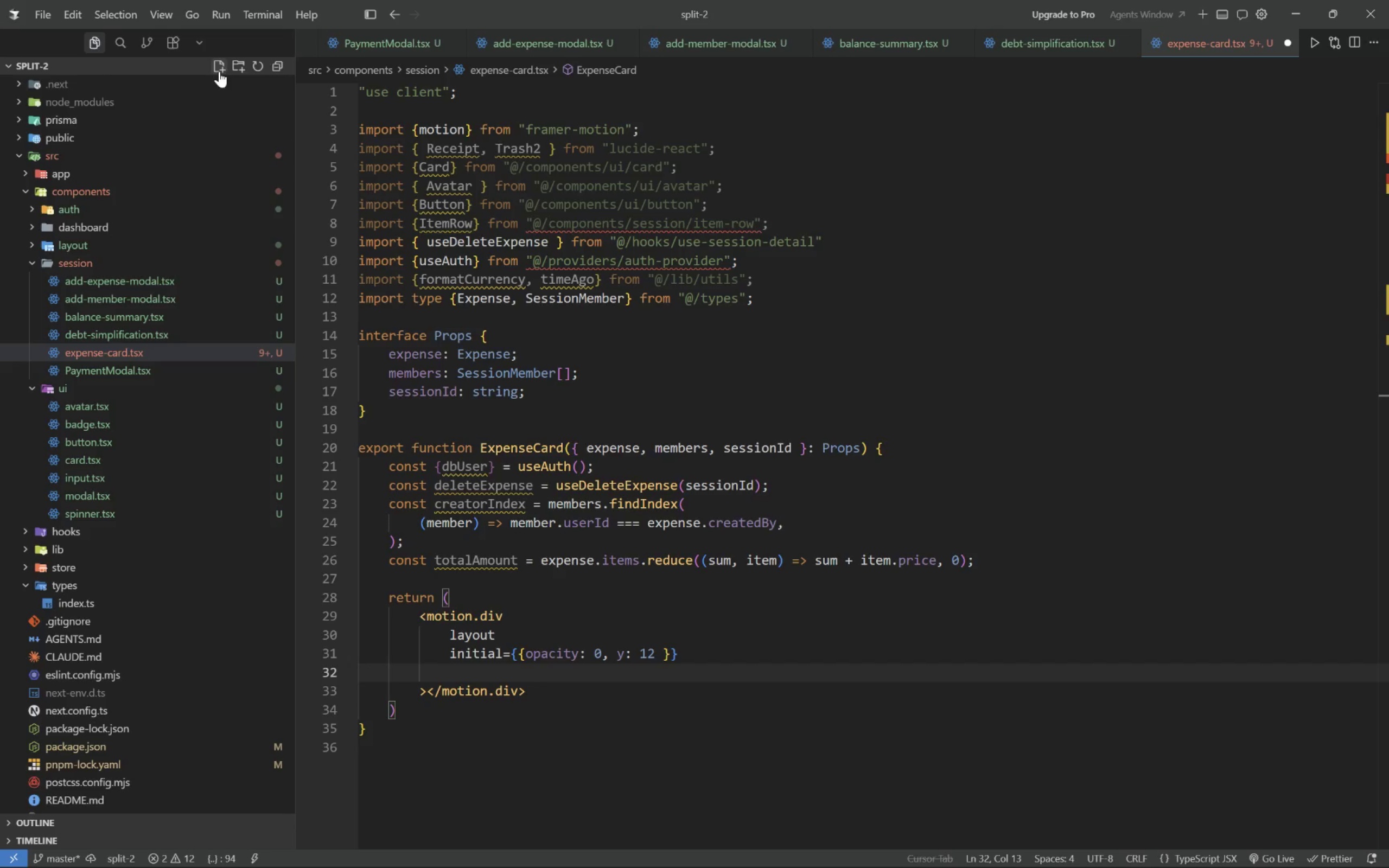 
type(anima)
key(Tab)
type(={{opa)
key(Tab)
type(: 1, y: 0)
key(Tab)
key(Tab)
 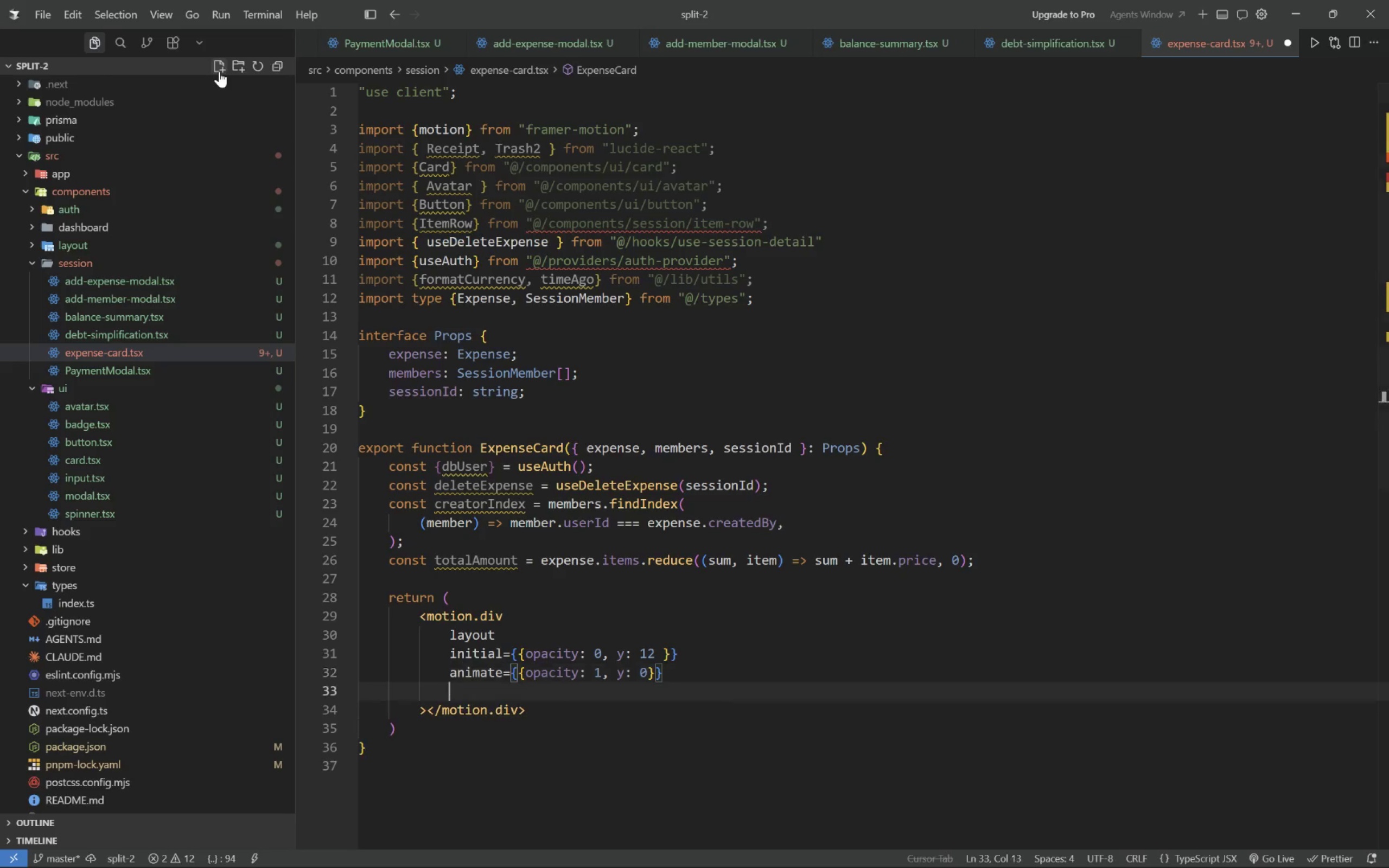 
 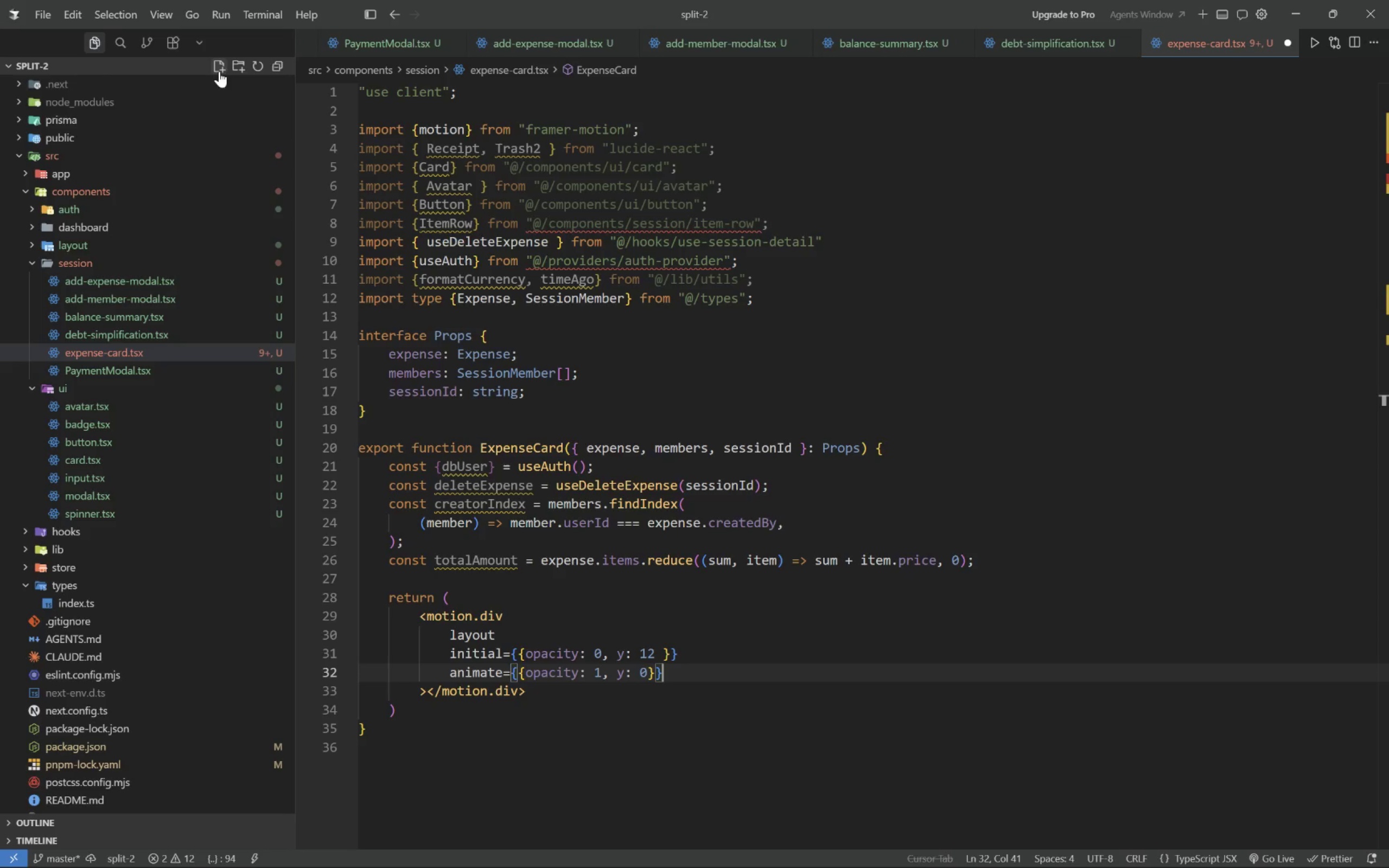 
key(Enter)
 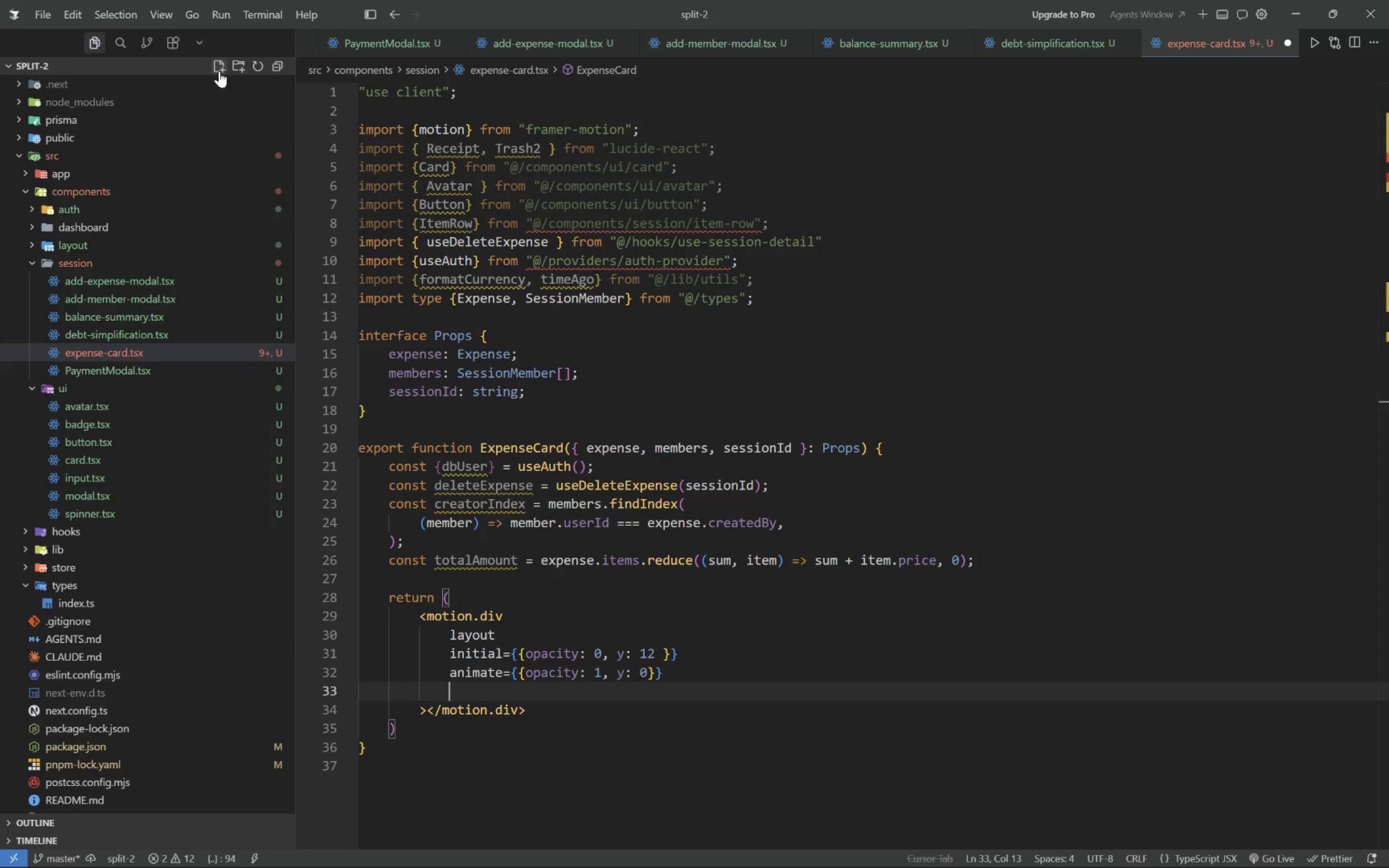 
type(exit)
key(Tab)
type({opaci)
key(Tab)
type( :)
key(Backspace)
key(Backspace)
type(: 0, y: -1a)
key(Backspace)
type(2)
key(Tab)
key(Tab)
 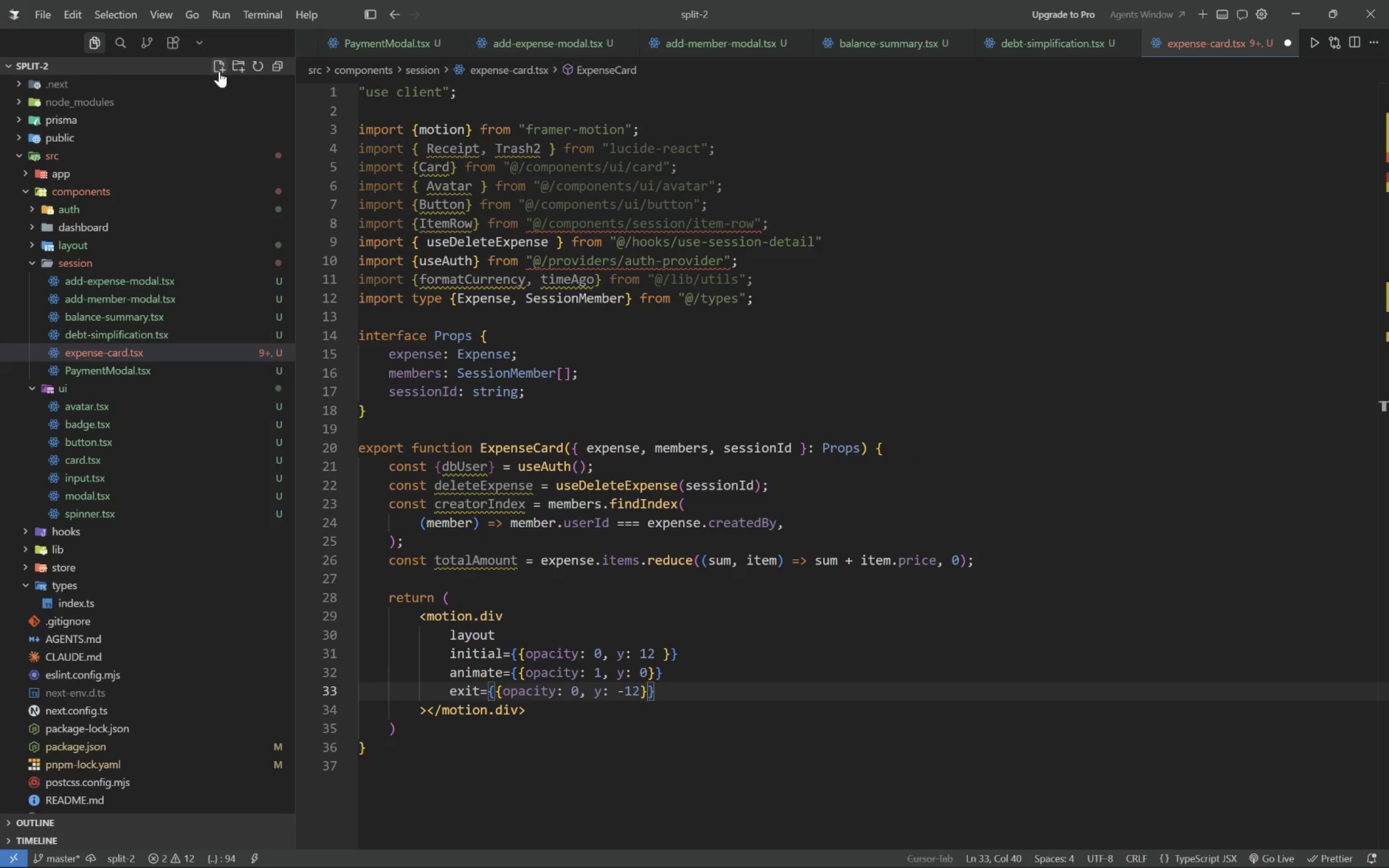 
key(ArrowDown)
 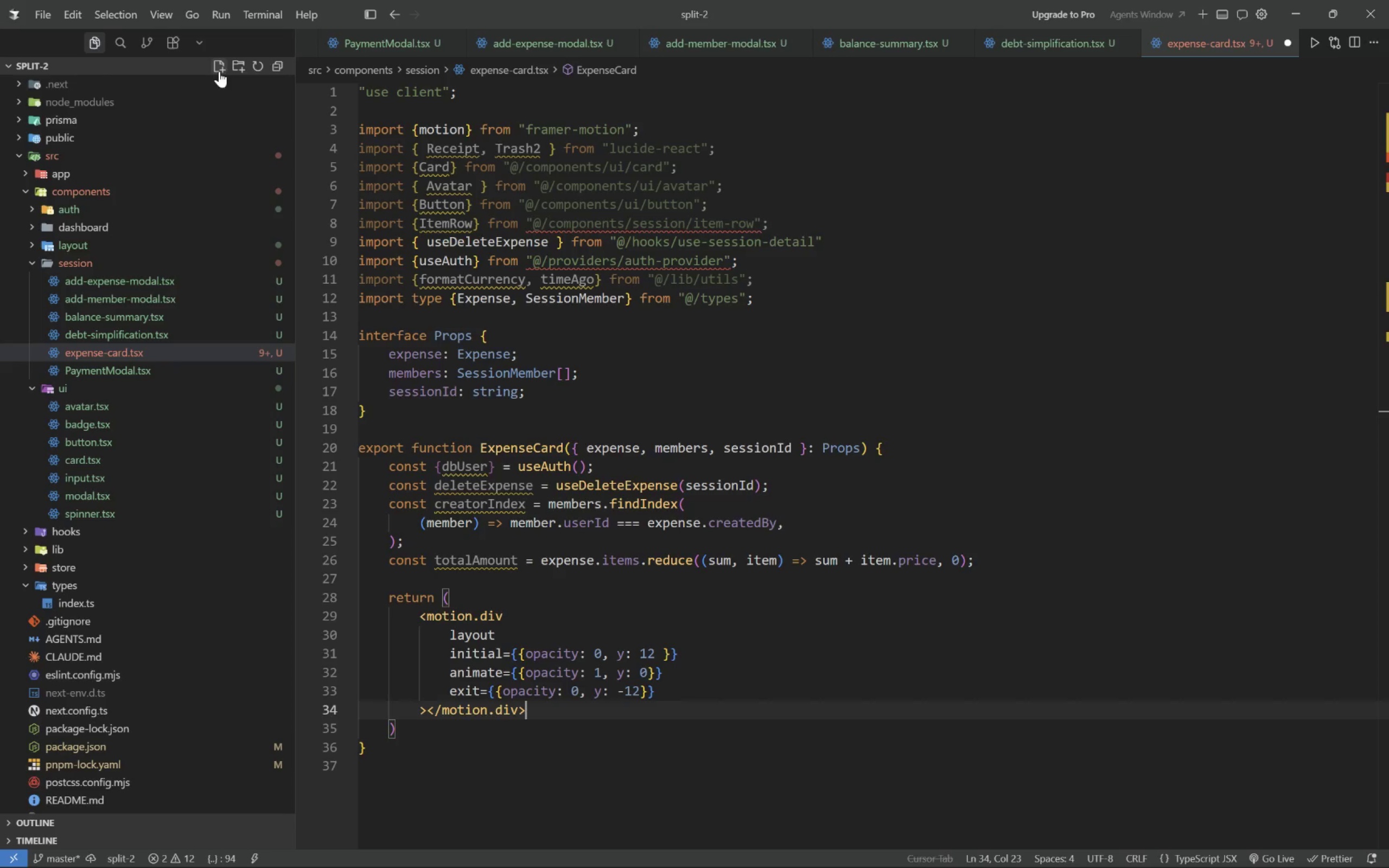 
key(ArrowLeft)
 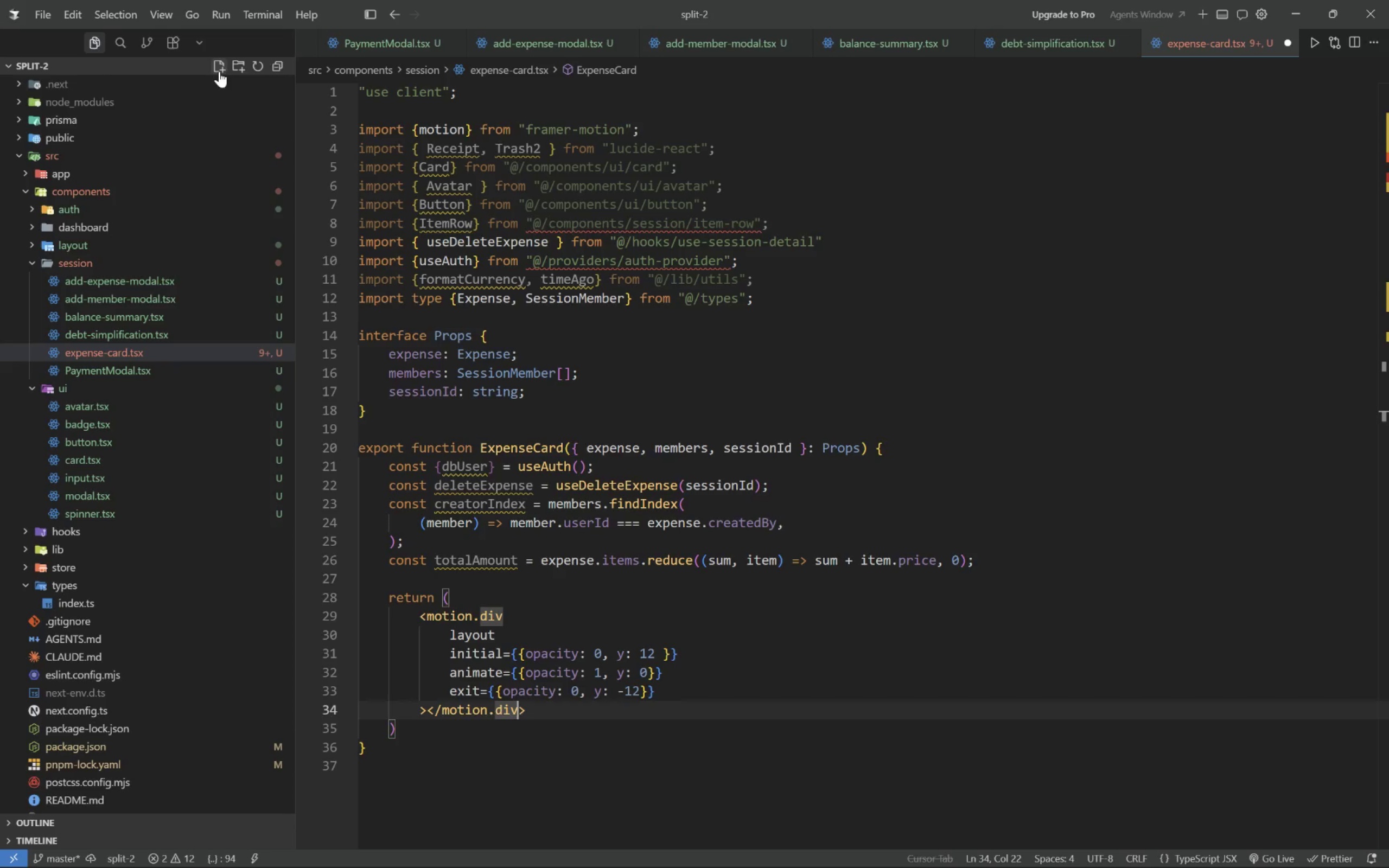 
hold_key(key=ArrowLeft, duration=0.81)
 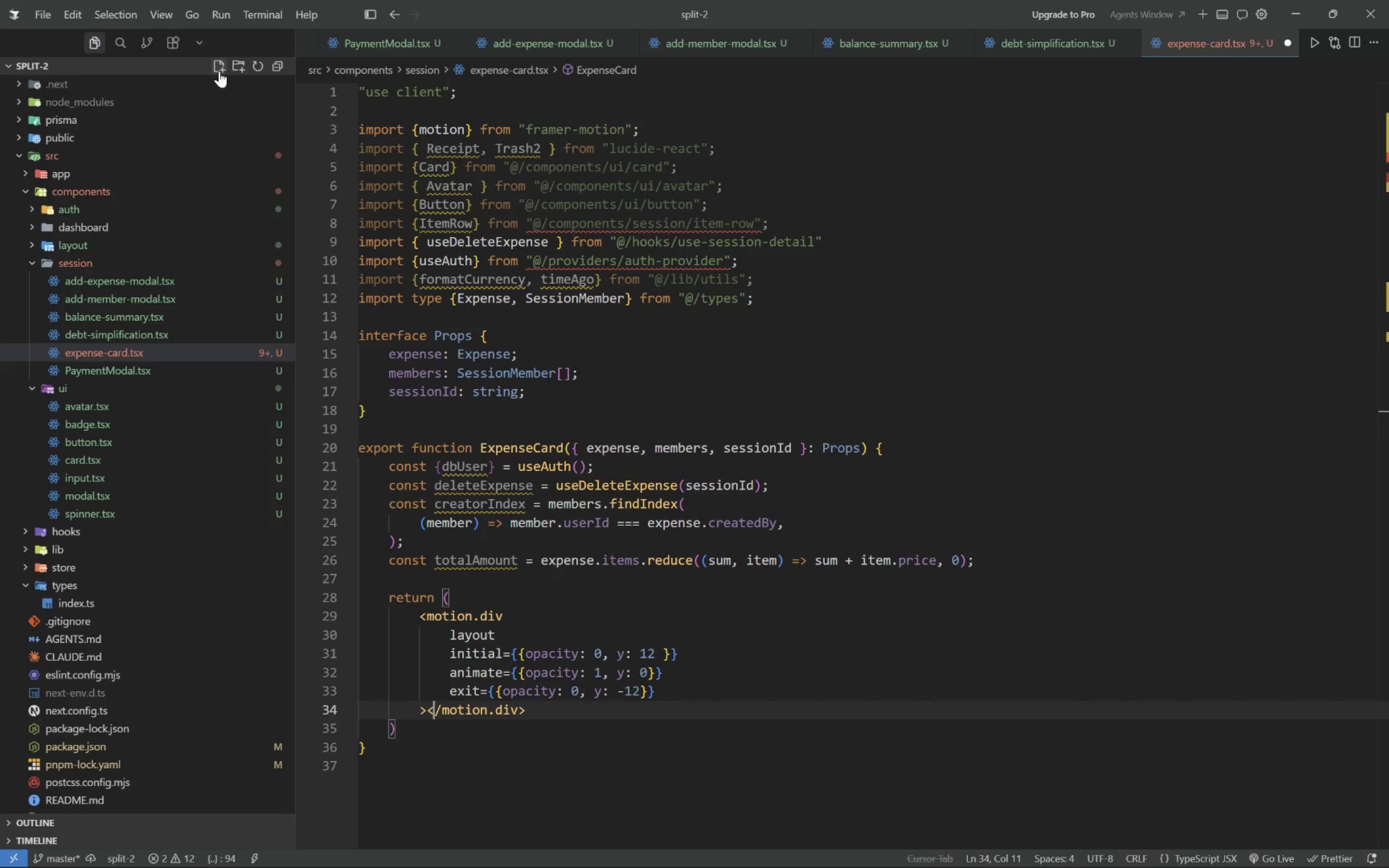 
key(ArrowLeft)
 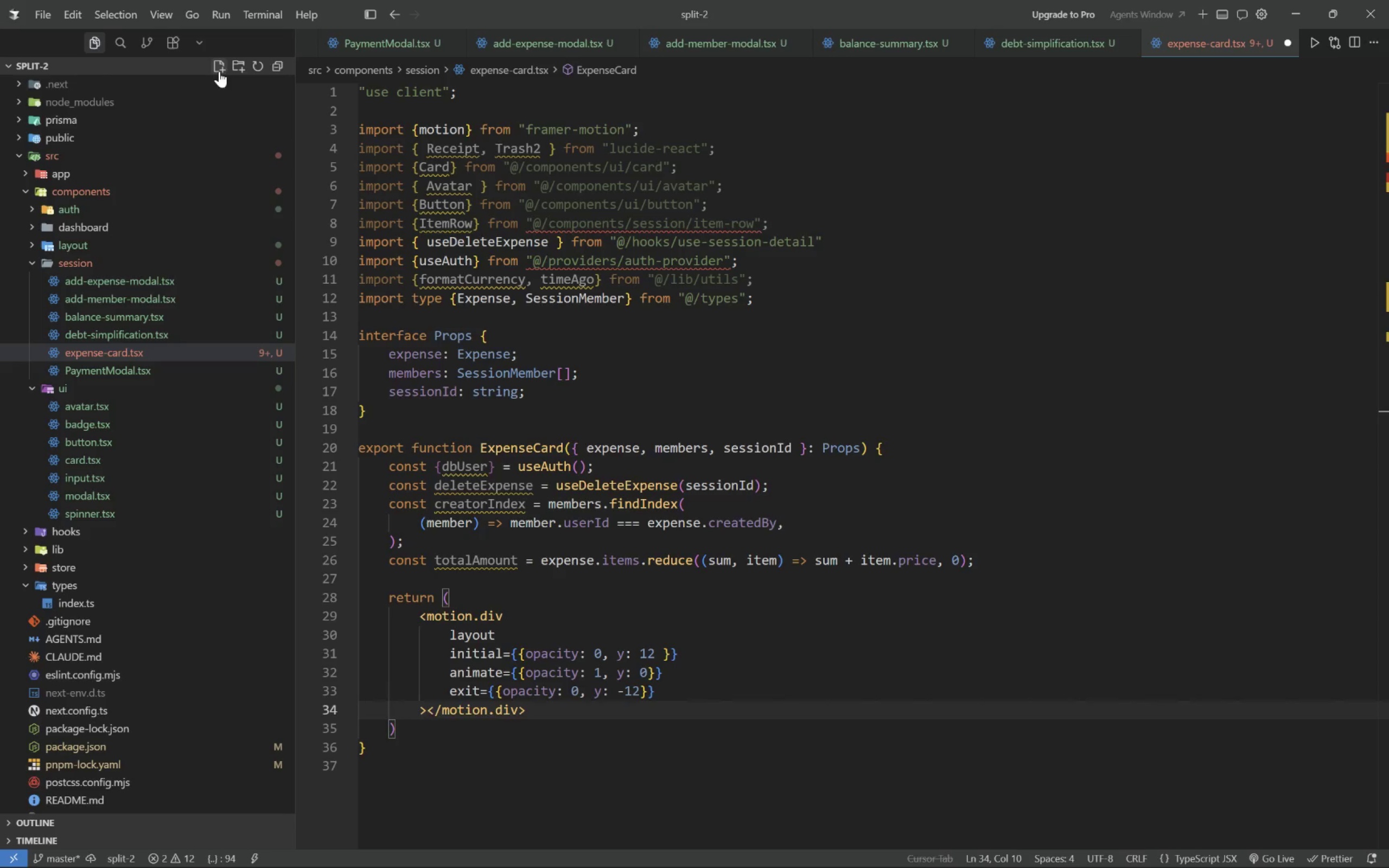 
key(Enter)
 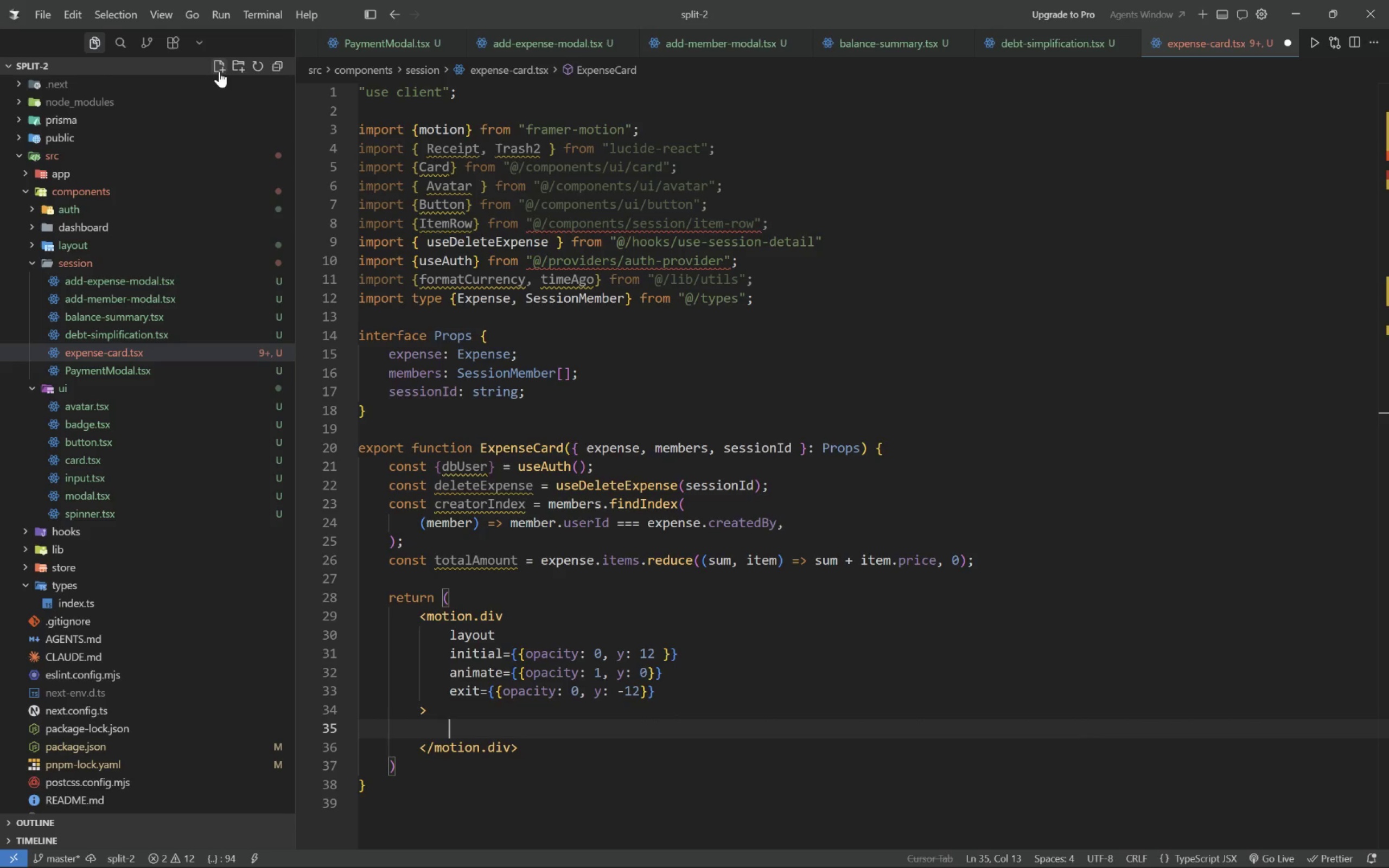 
type(<Card)
key(Backspace)
key(Backspace)
key(Backspace)
key(Backspace)
key(Backspace)
type(Card.overflow-hidden>div.border-b )
key(Backspace)
type(.border-slate-100.bg-gradient-to-r.from-indigo-50.via-white.to-amber-50.px-5.py-4>)
 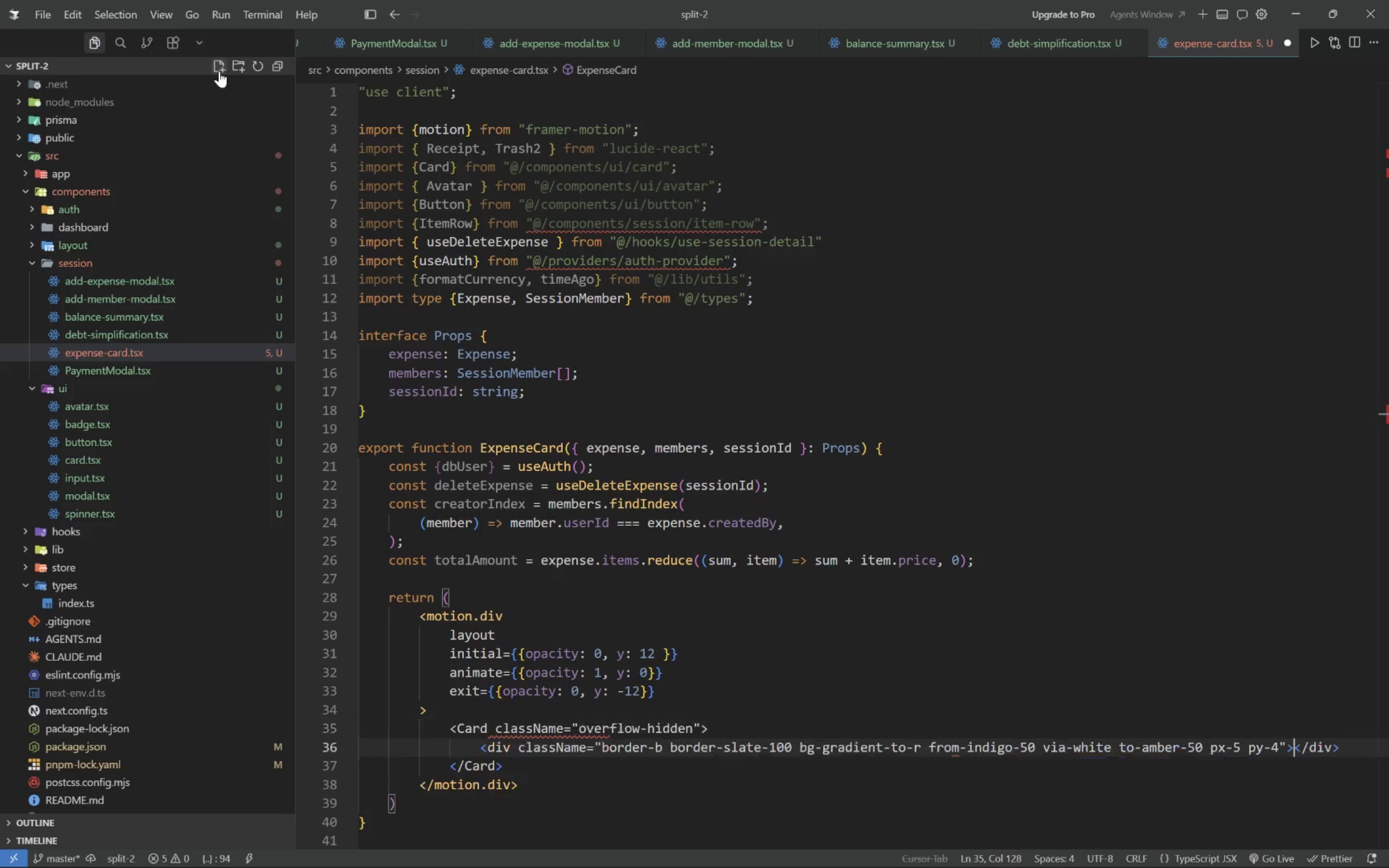 
 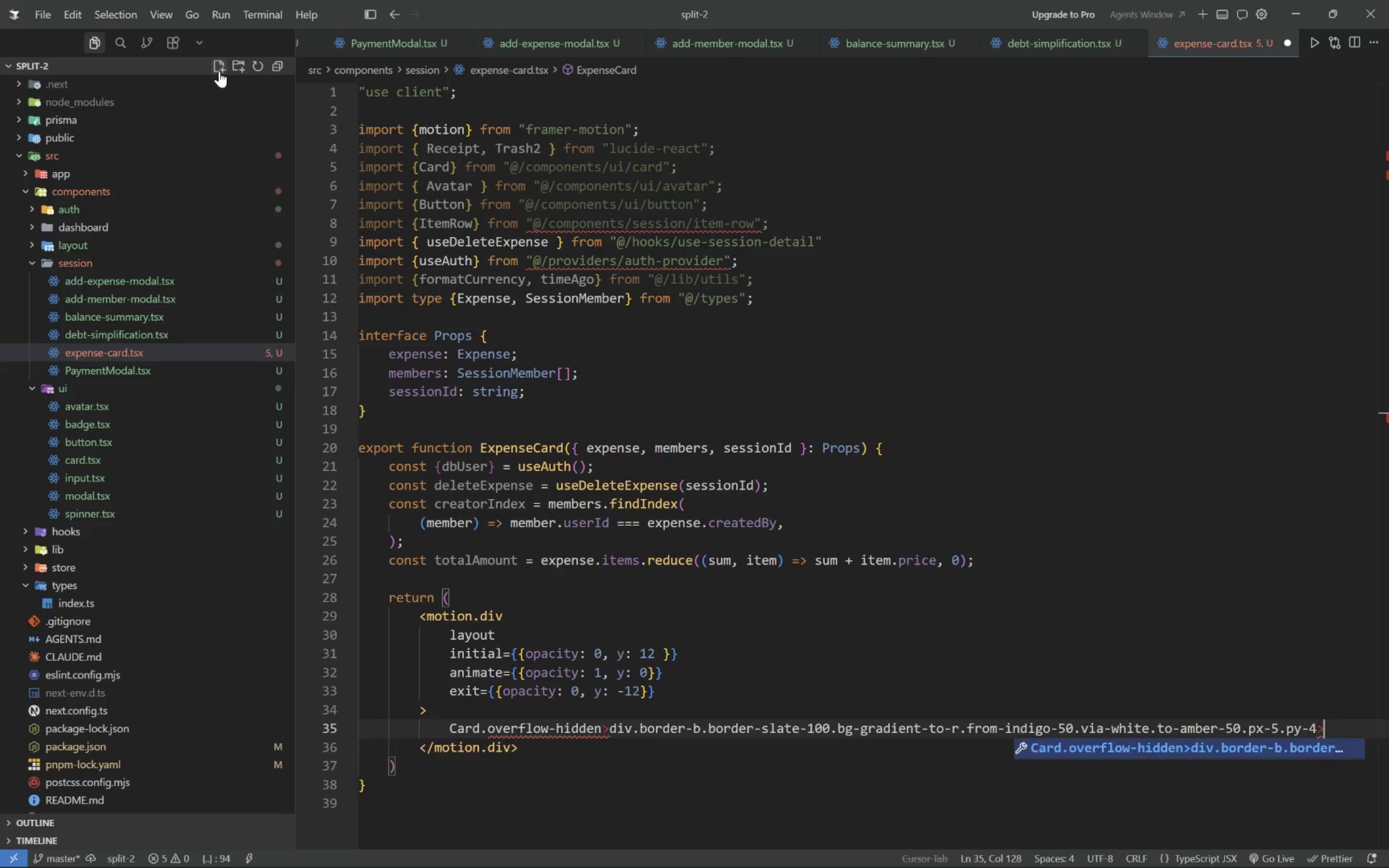 
key(Enter)
 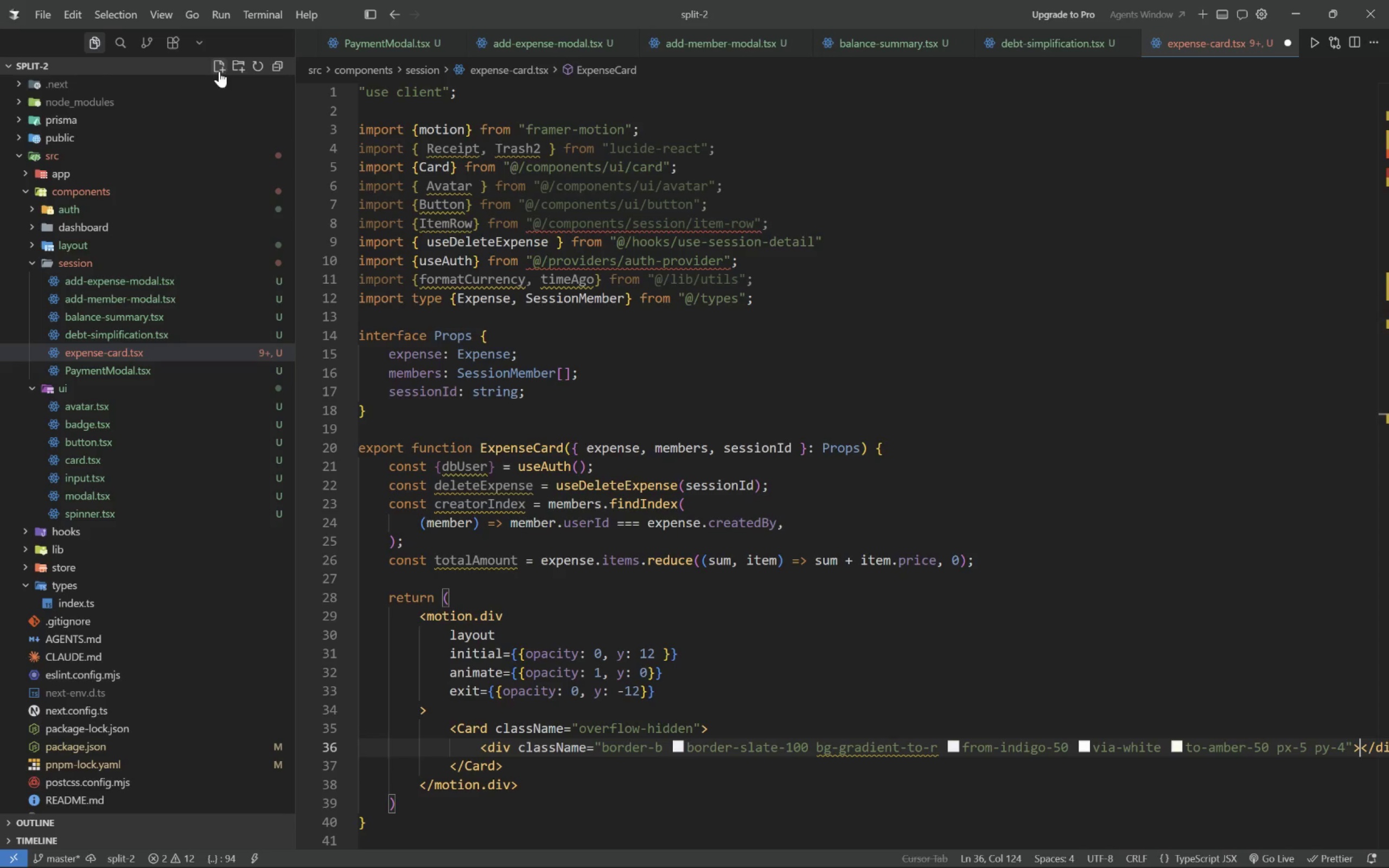 
wait(6.95)
 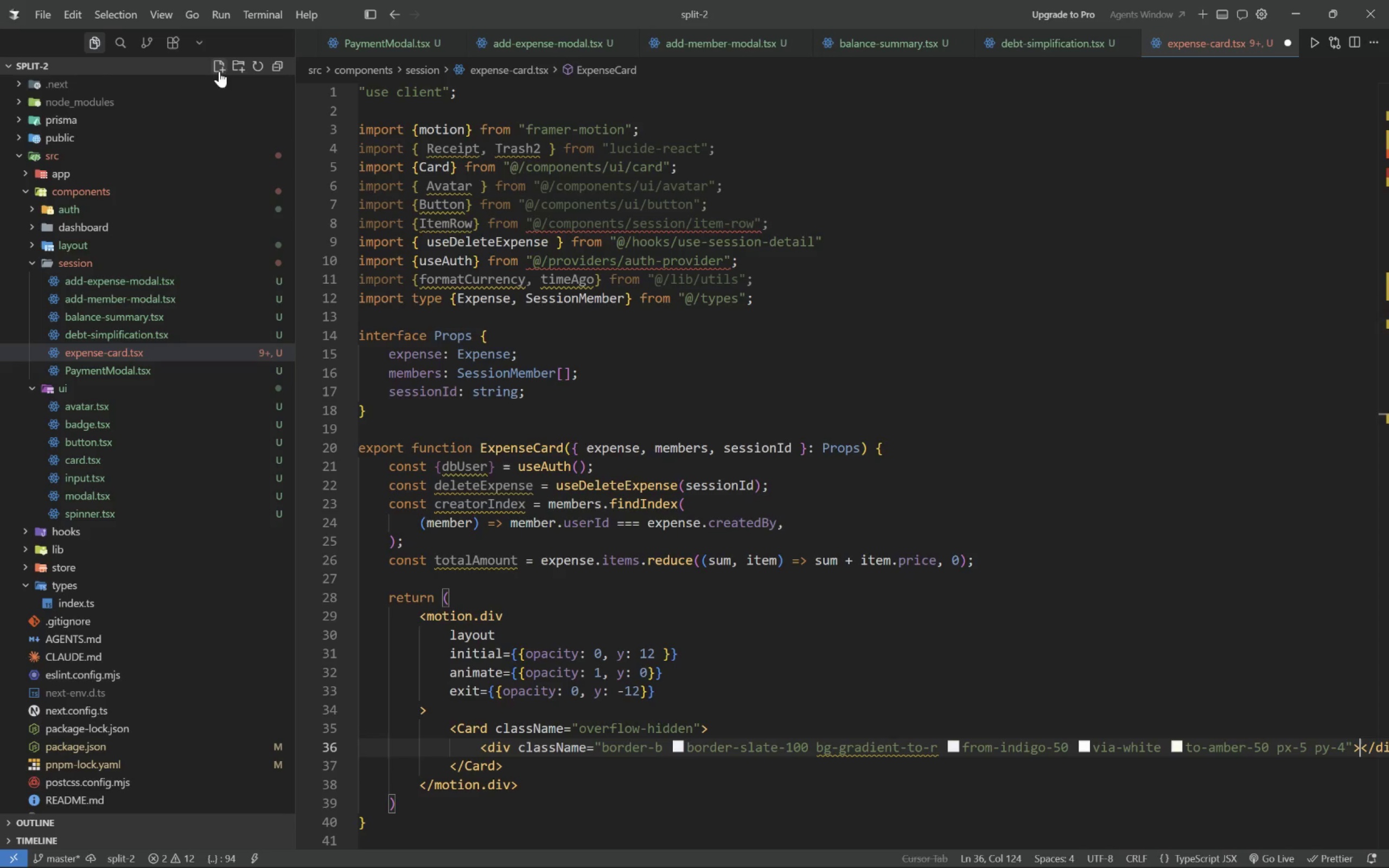 
key(Enter)
 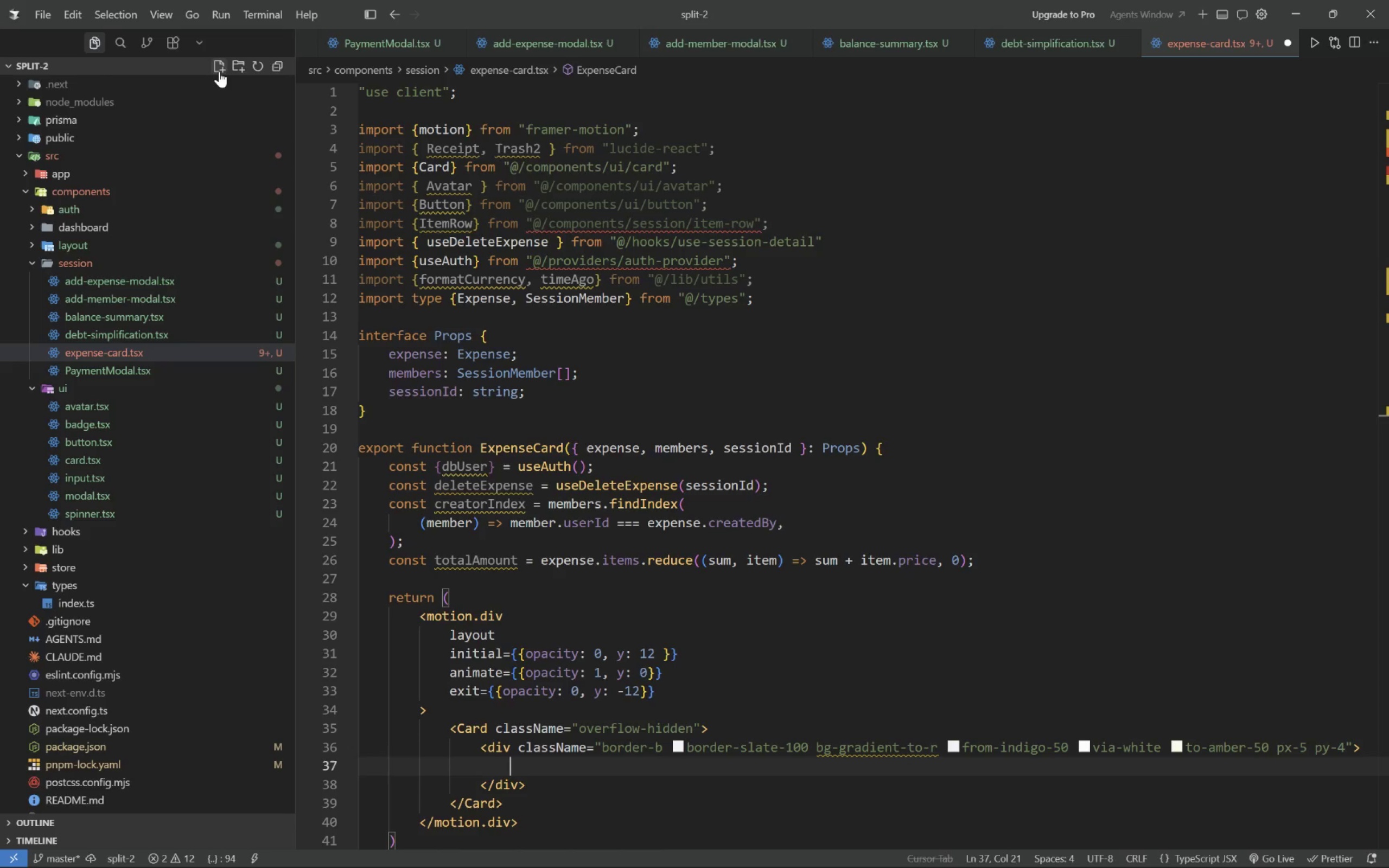 
wait(17.35)
 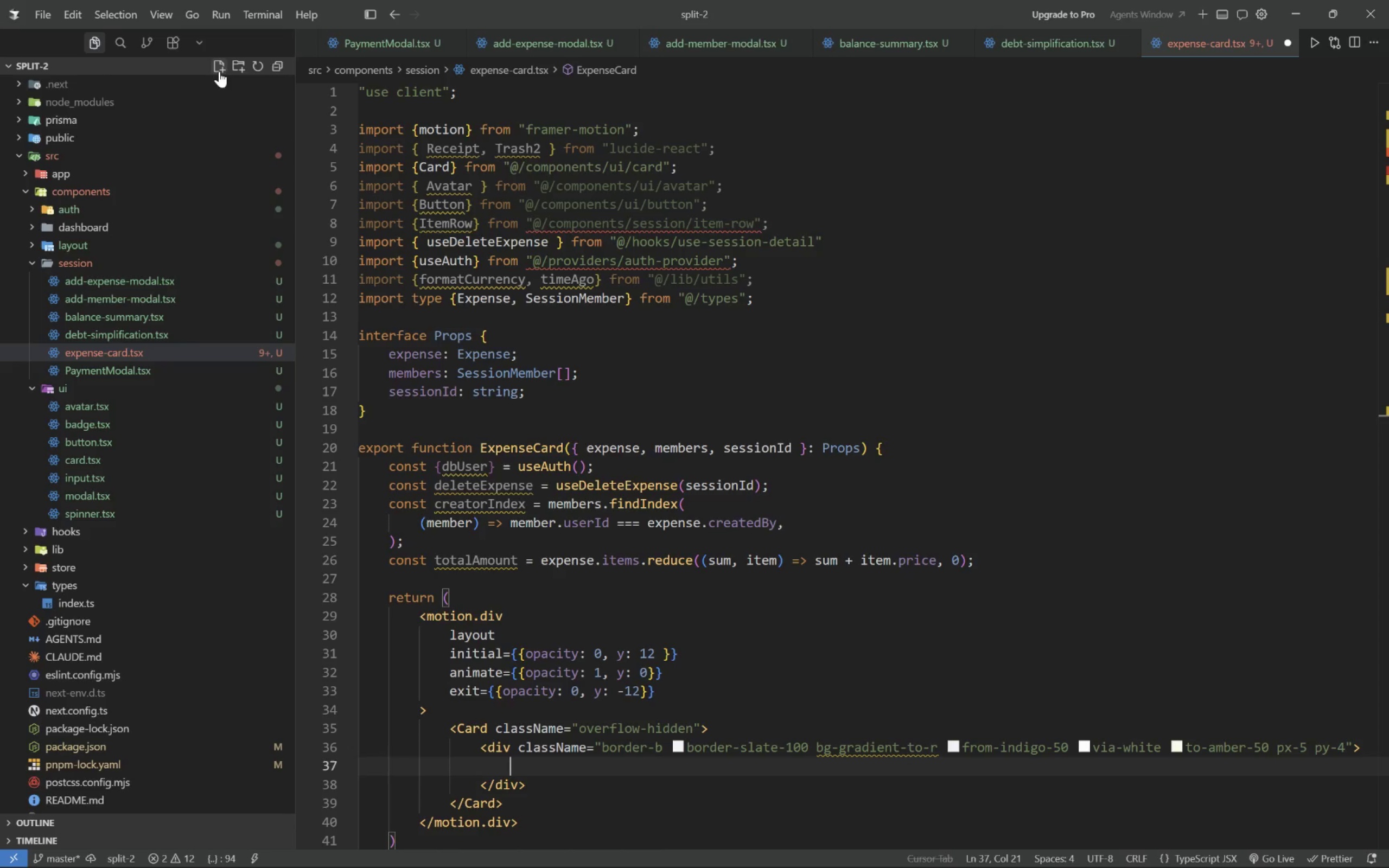 
key(Alt+AltLeft)
 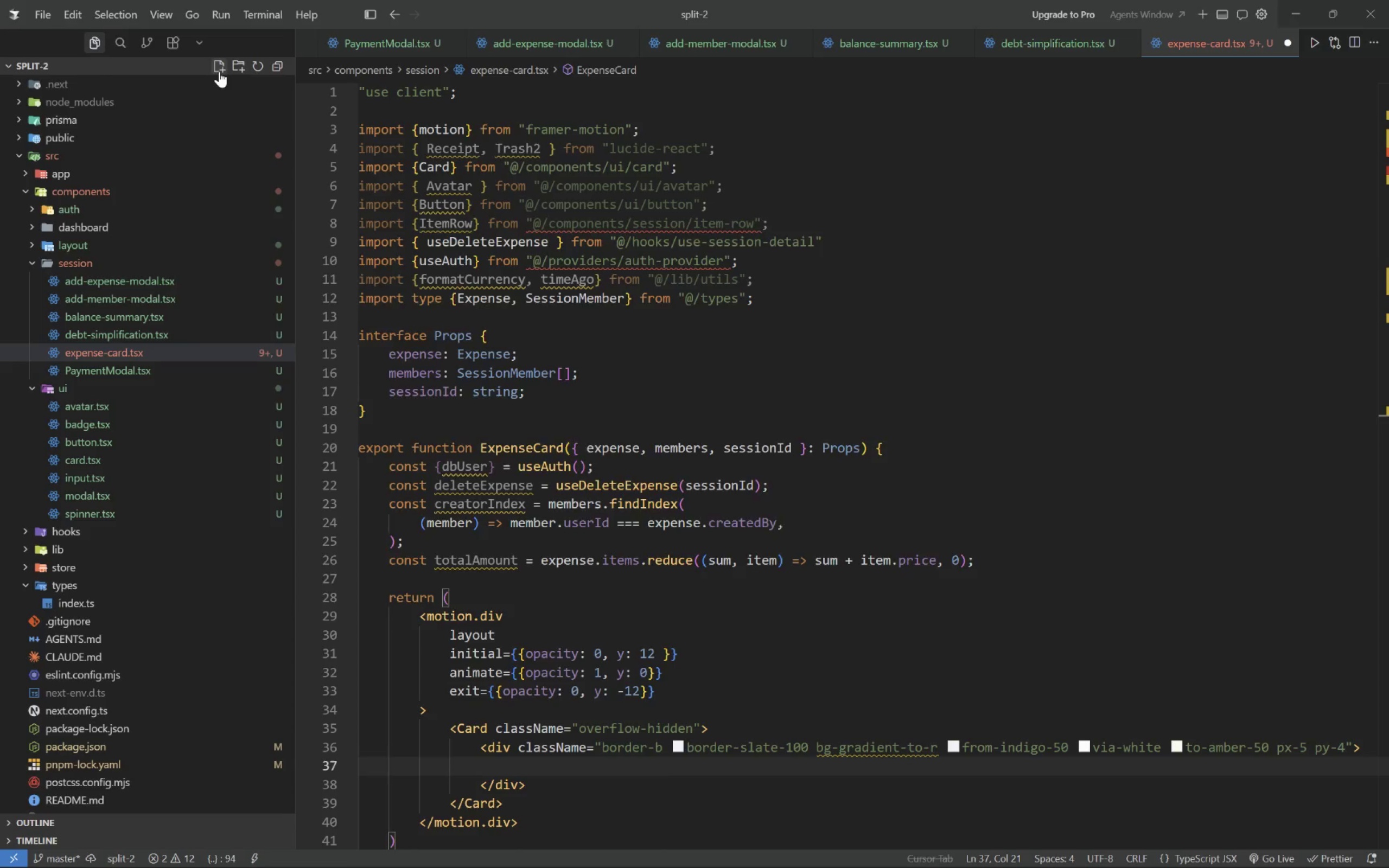 
key(Alt+Tab)